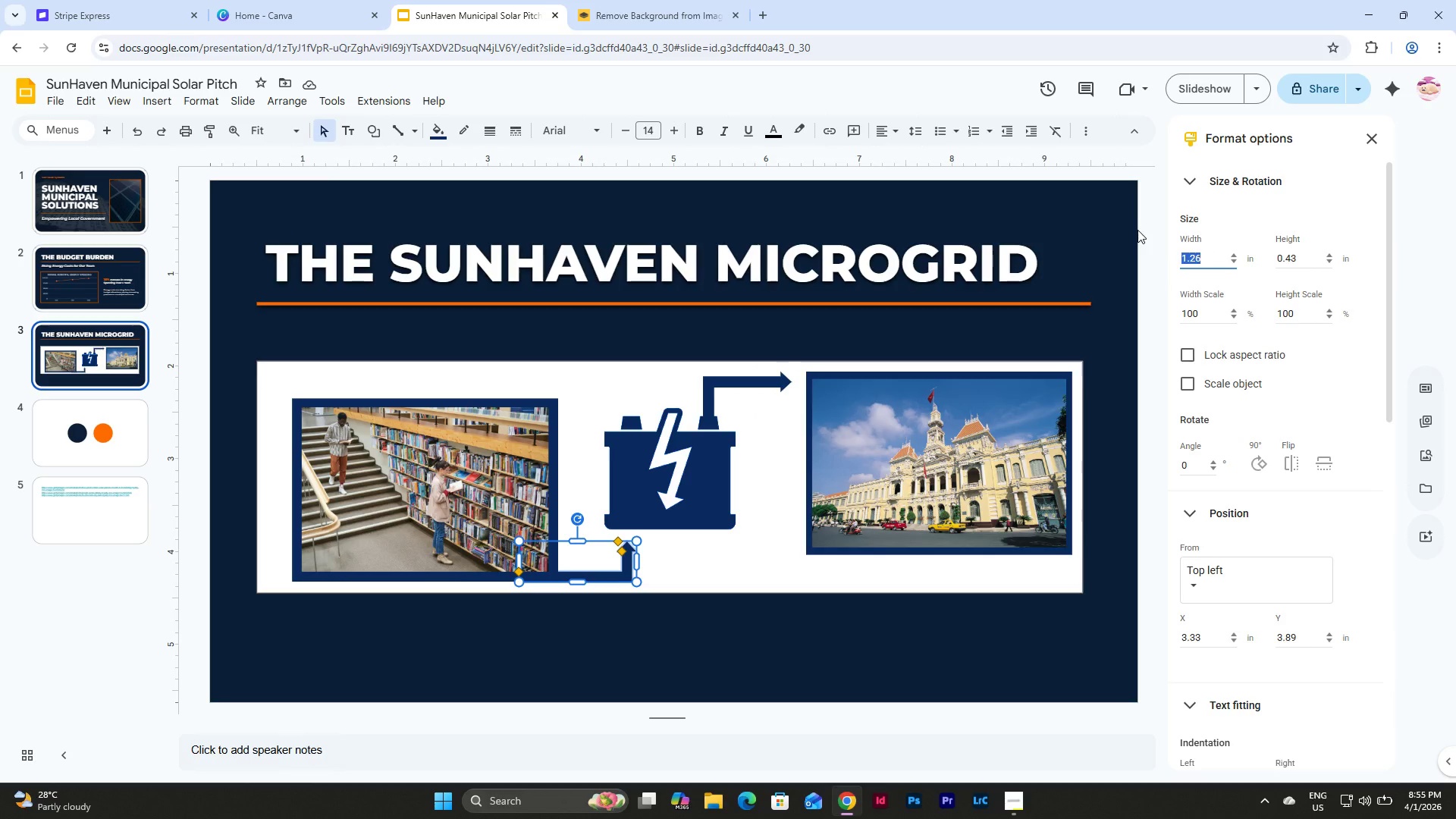 
key(Numpad0)
 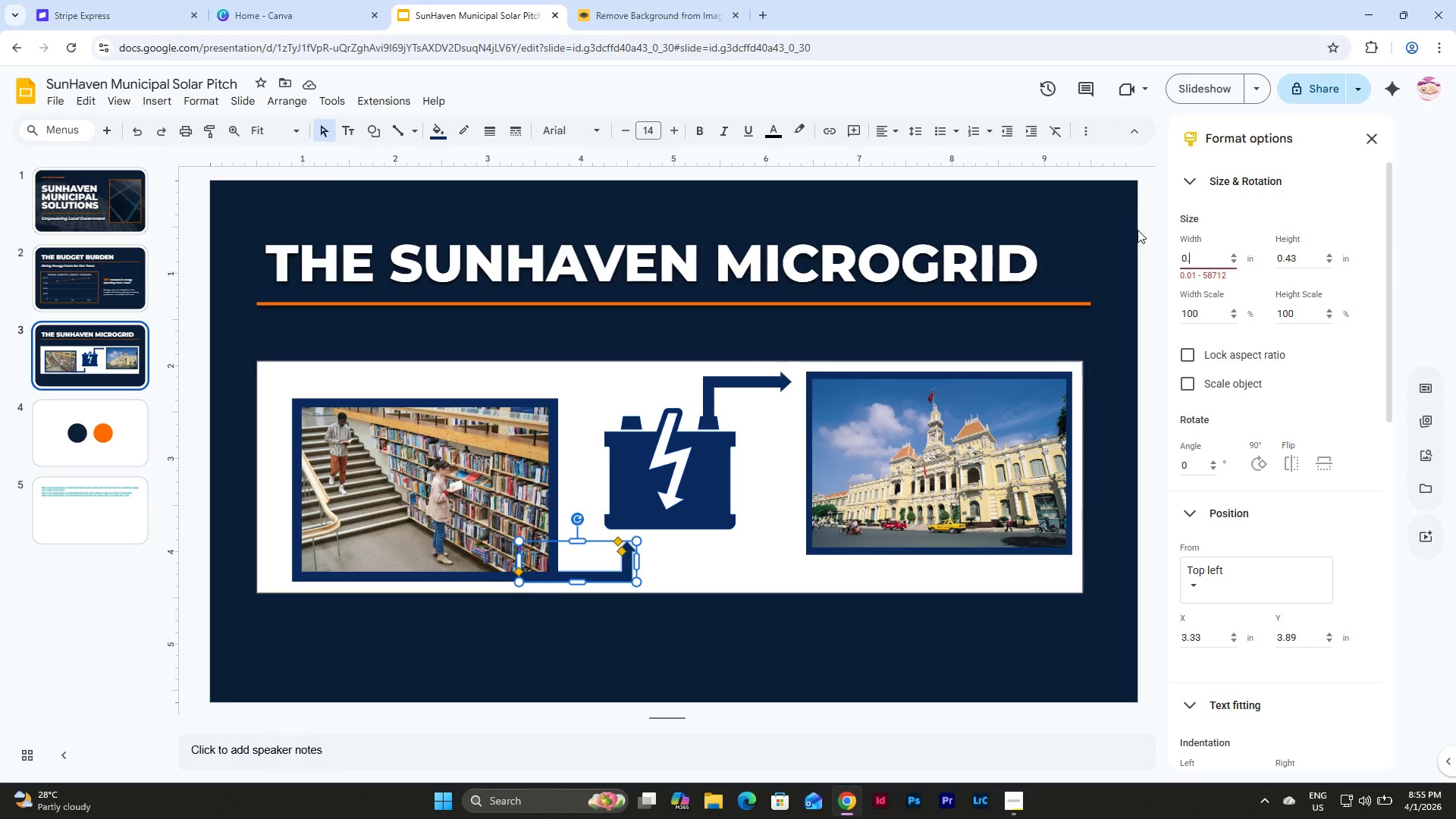 
key(NumpadDecimal)
 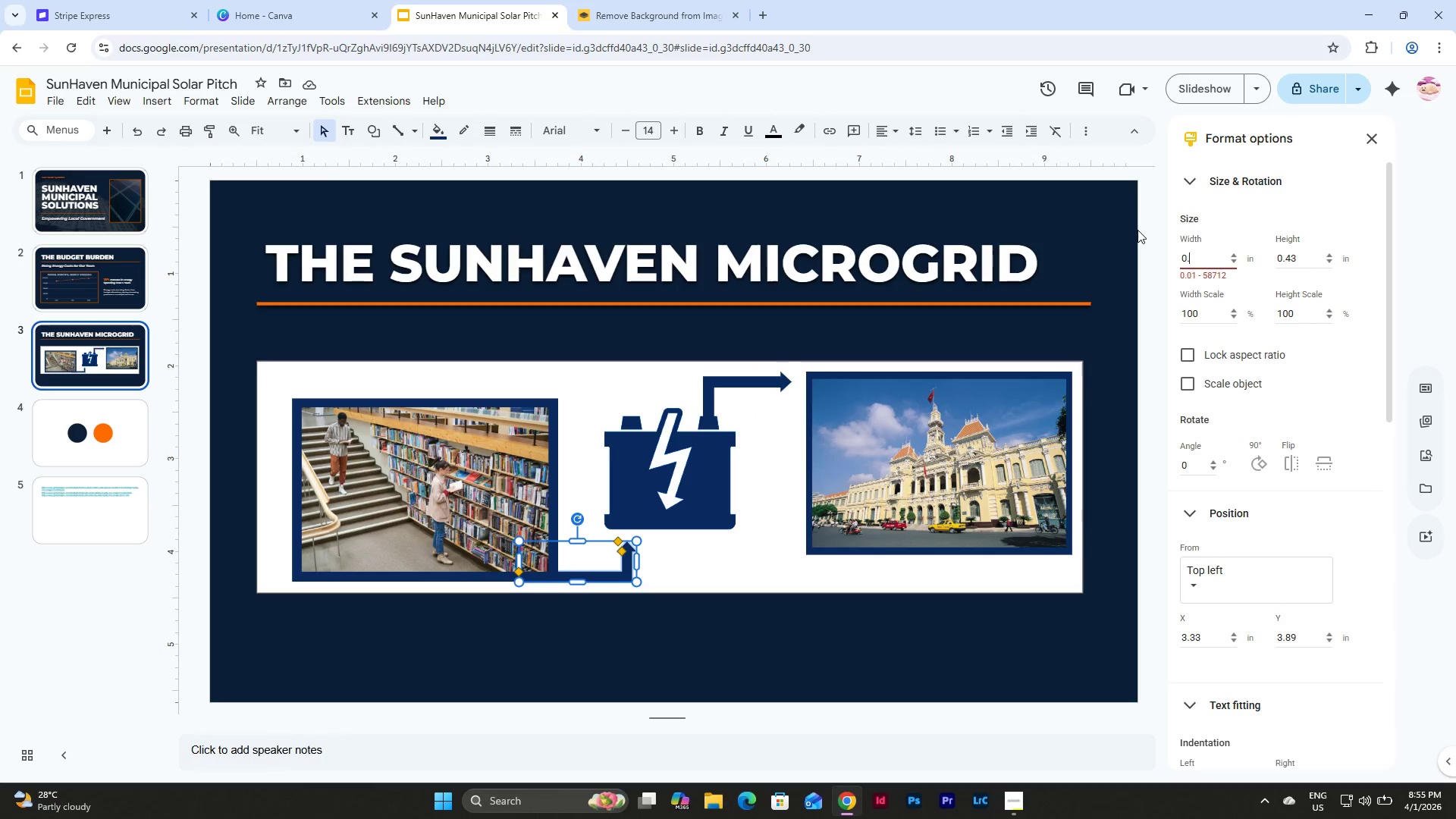 
key(Numpad4)
 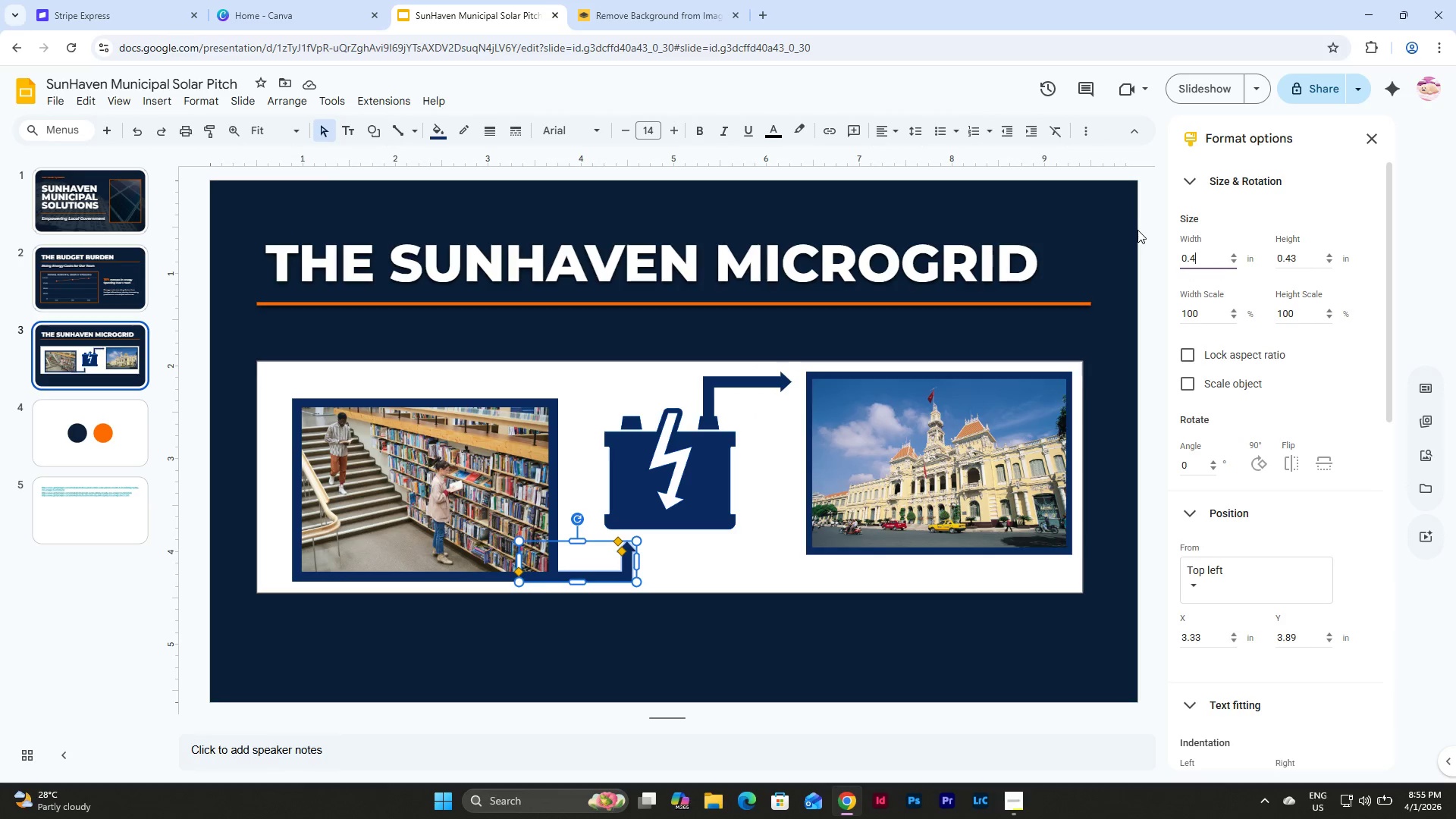 
key(Numpad8)
 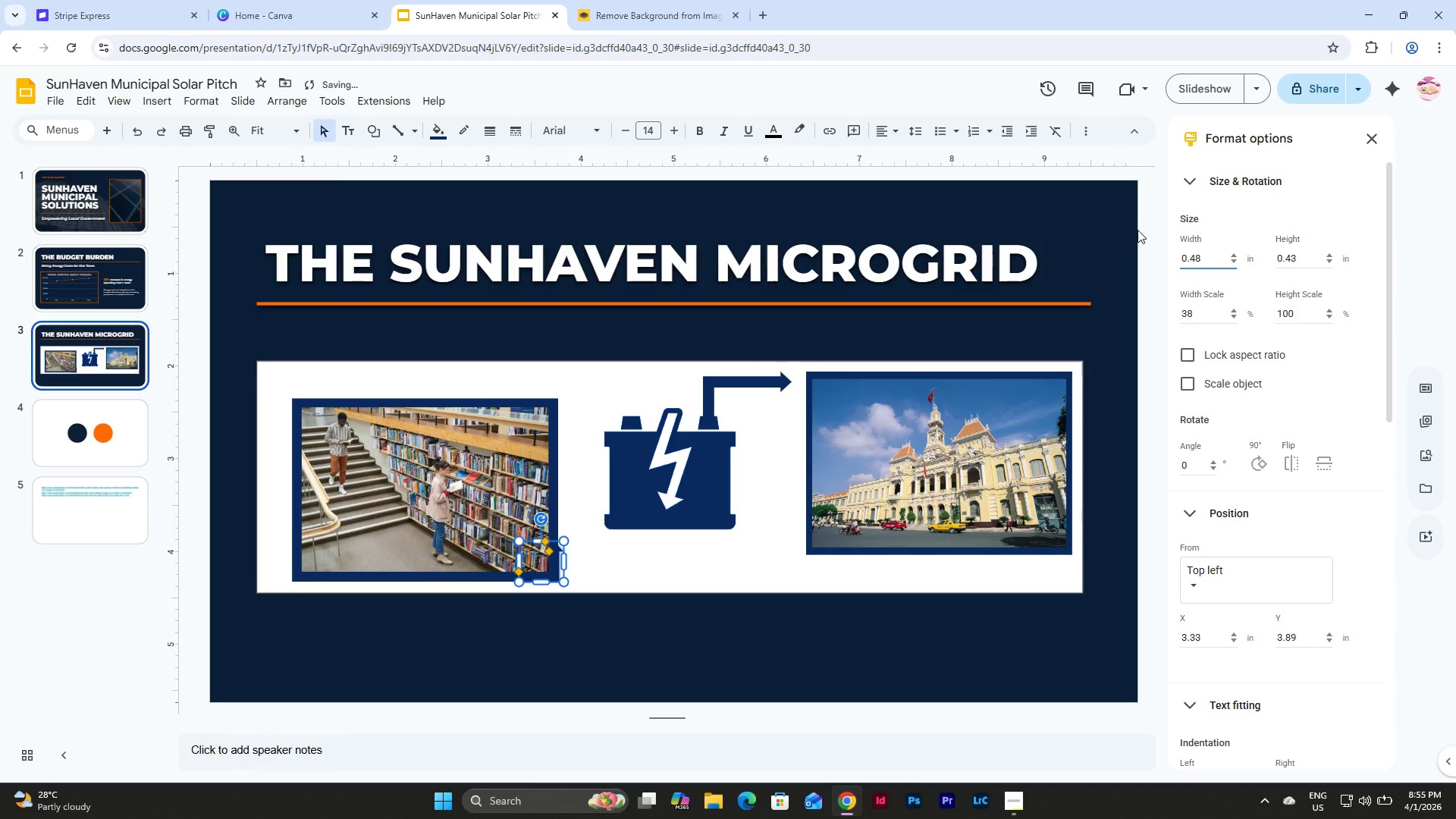 
key(Control+Z)
 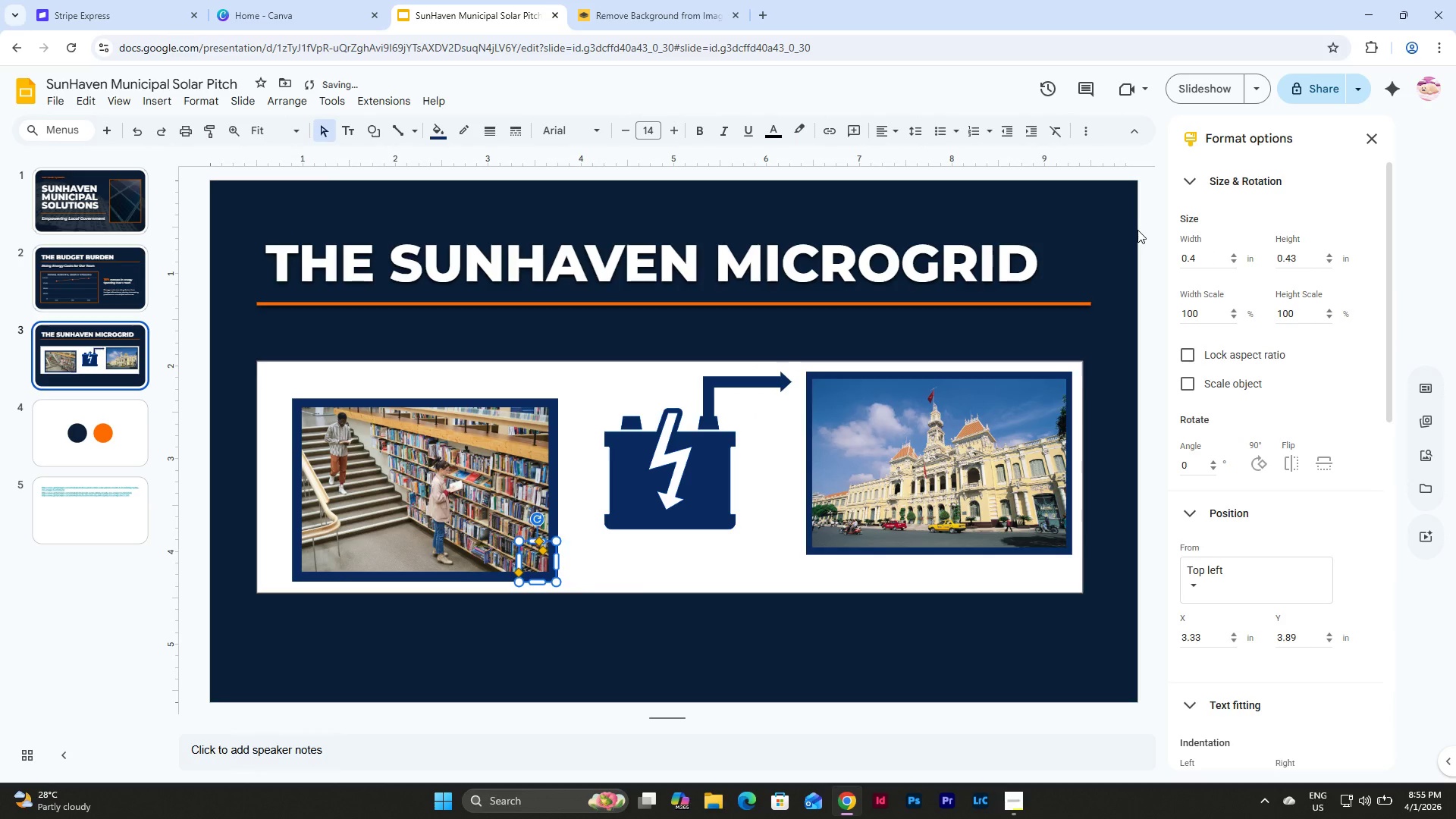 
key(Control+Z)
 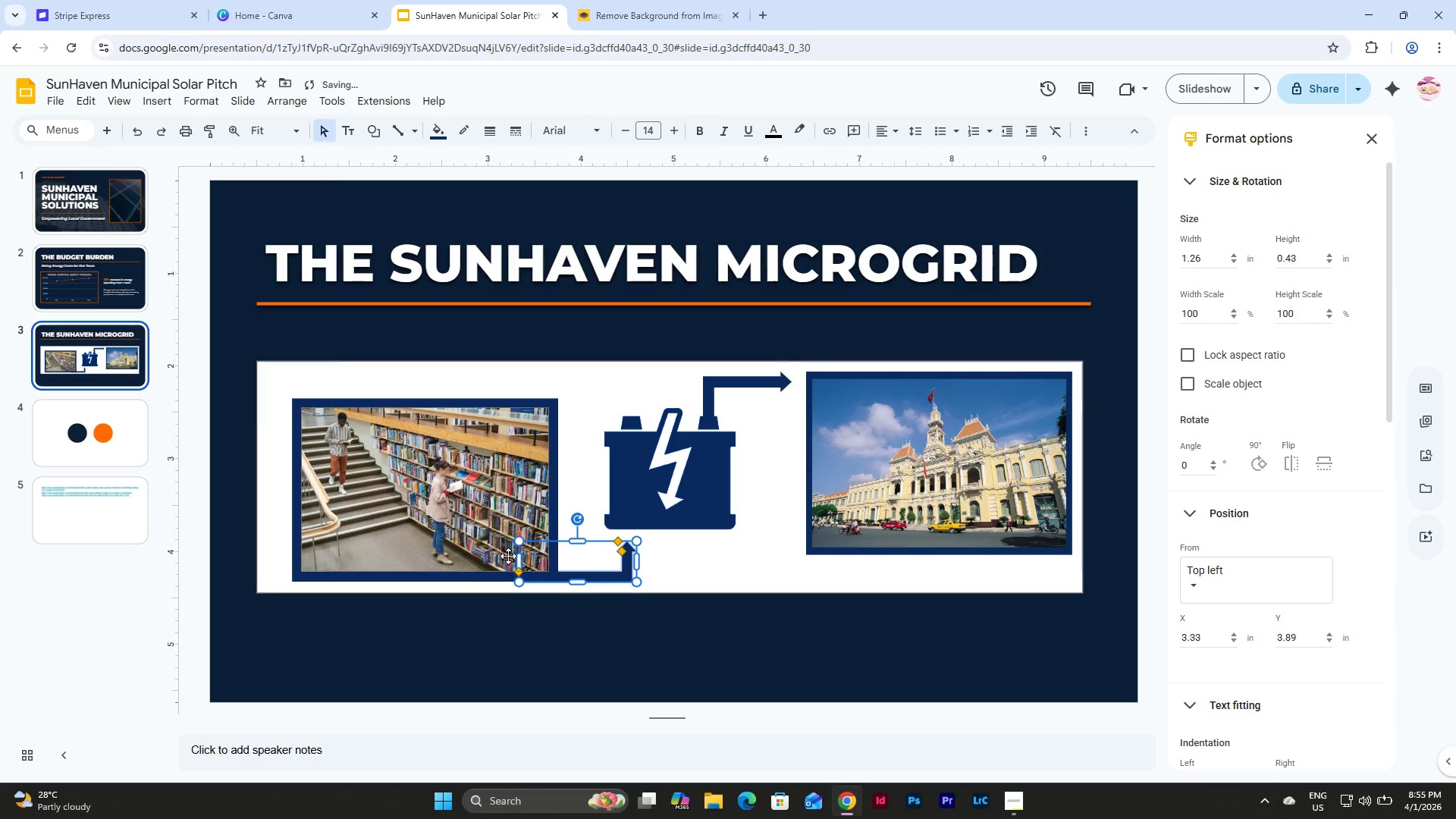 
left_click_drag(start_coordinate=[516, 563], to_coordinate=[549, 563])
 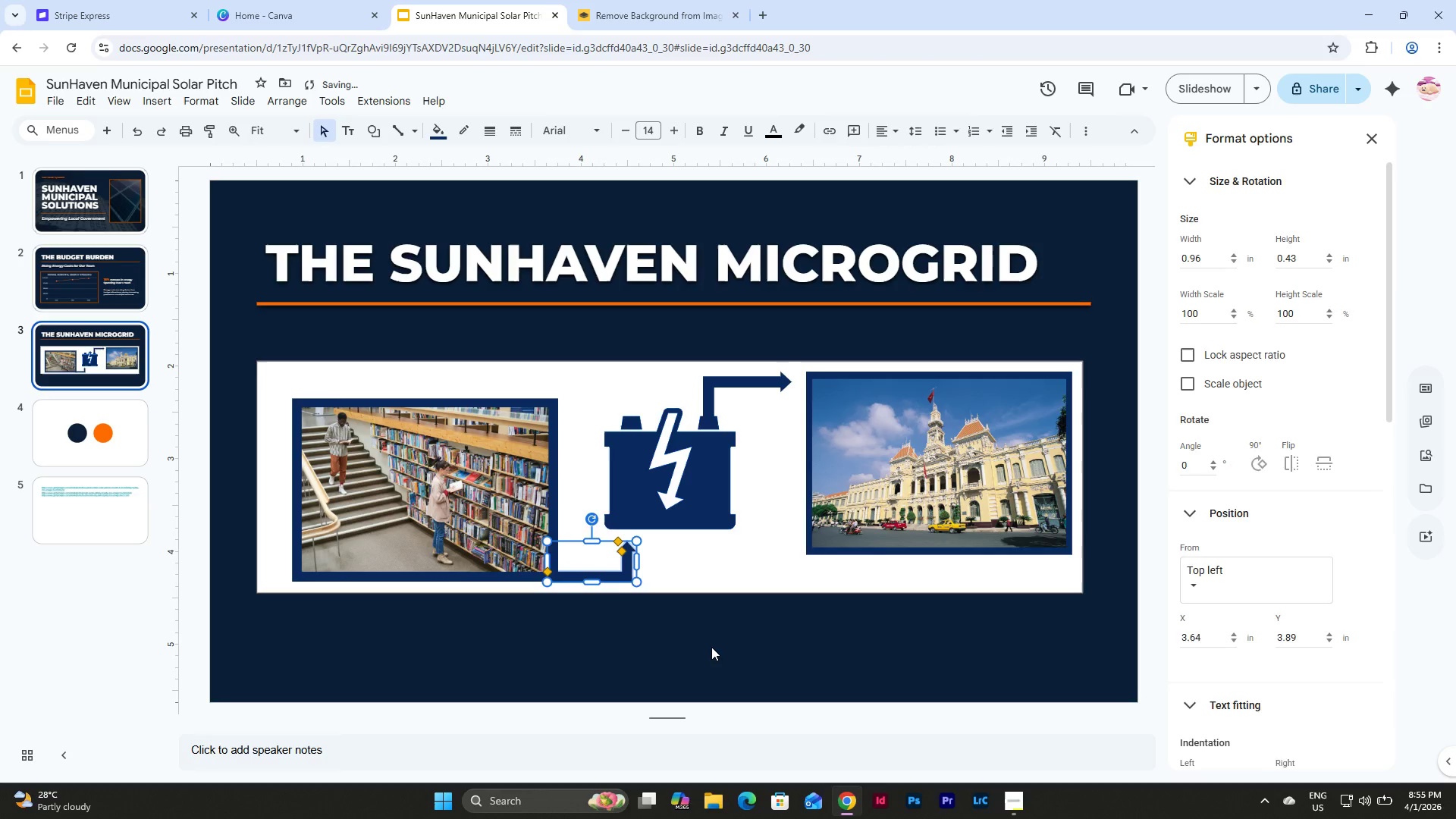 
left_click([711, 647])
 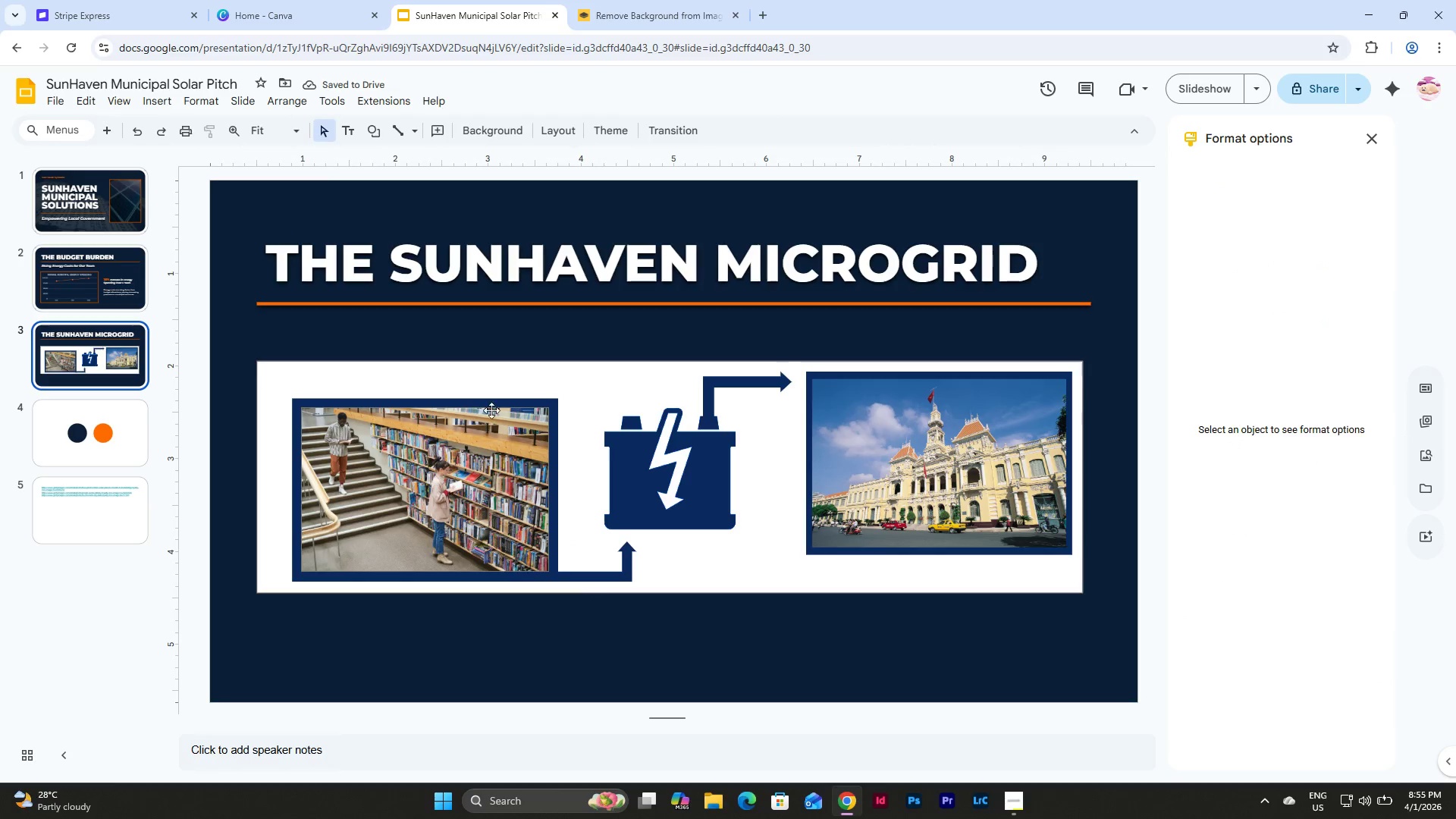 
left_click([548, 371])
 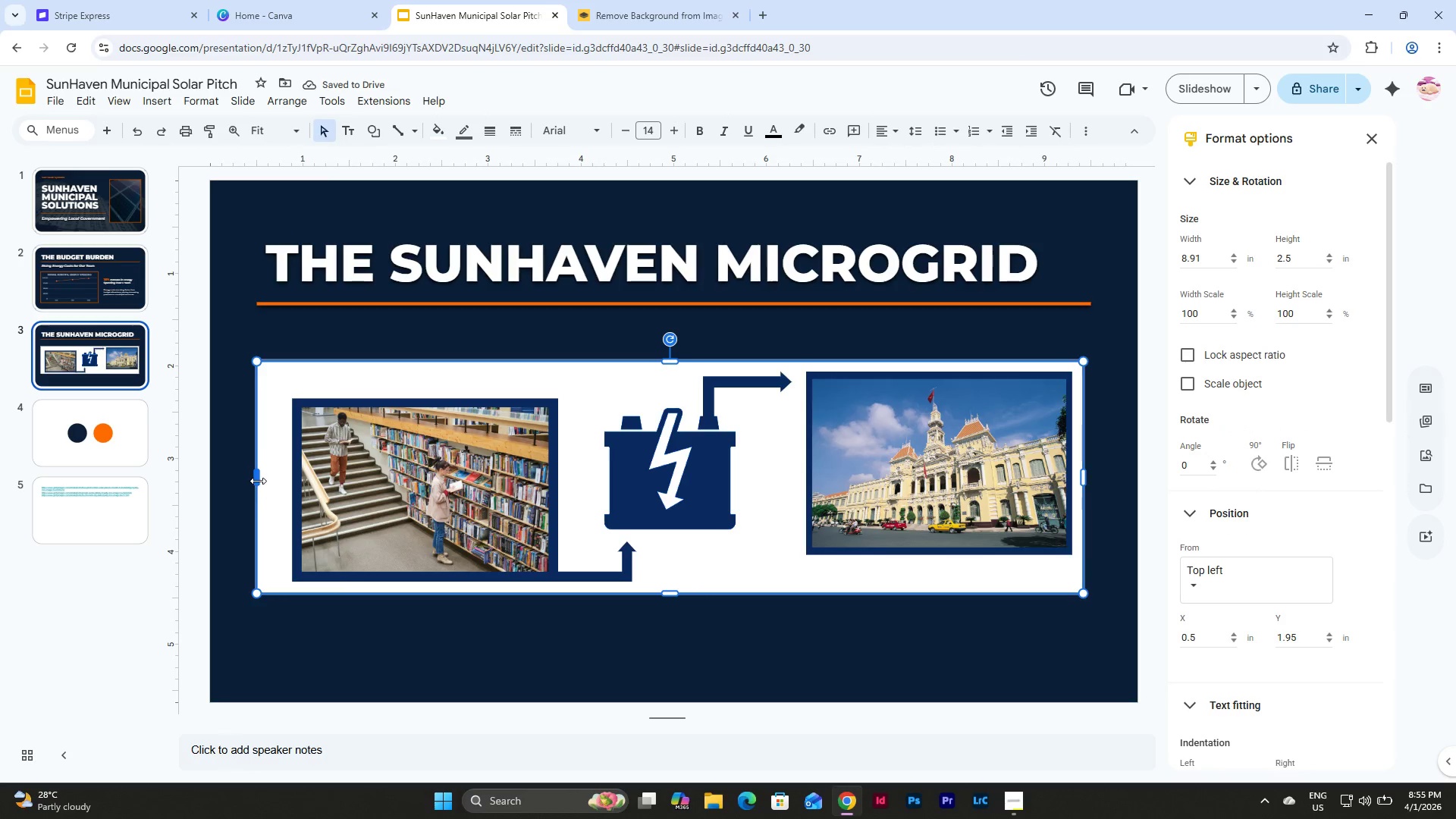 
left_click_drag(start_coordinate=[258, 480], to_coordinate=[281, 479])
 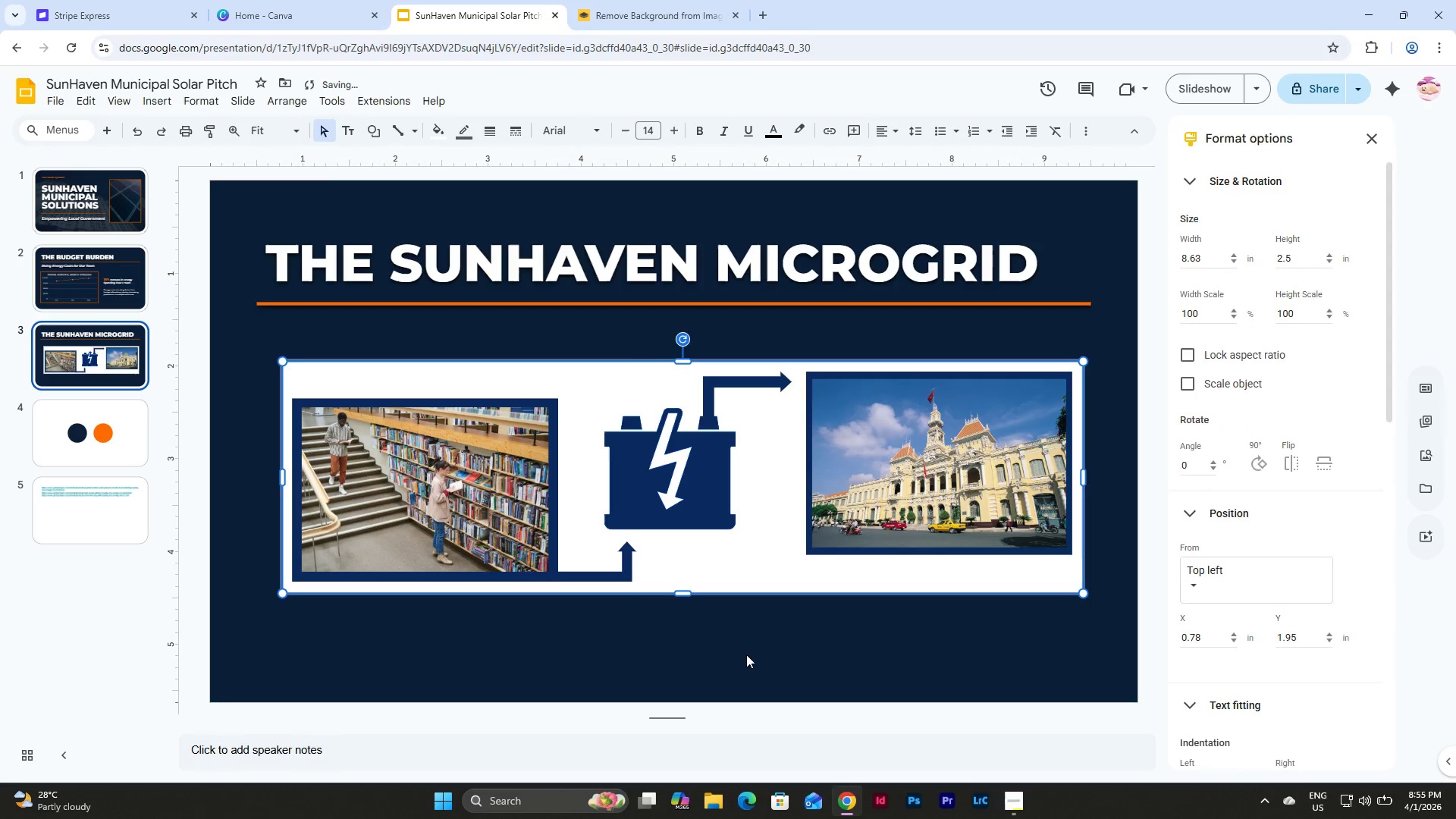 
left_click([857, 630])
 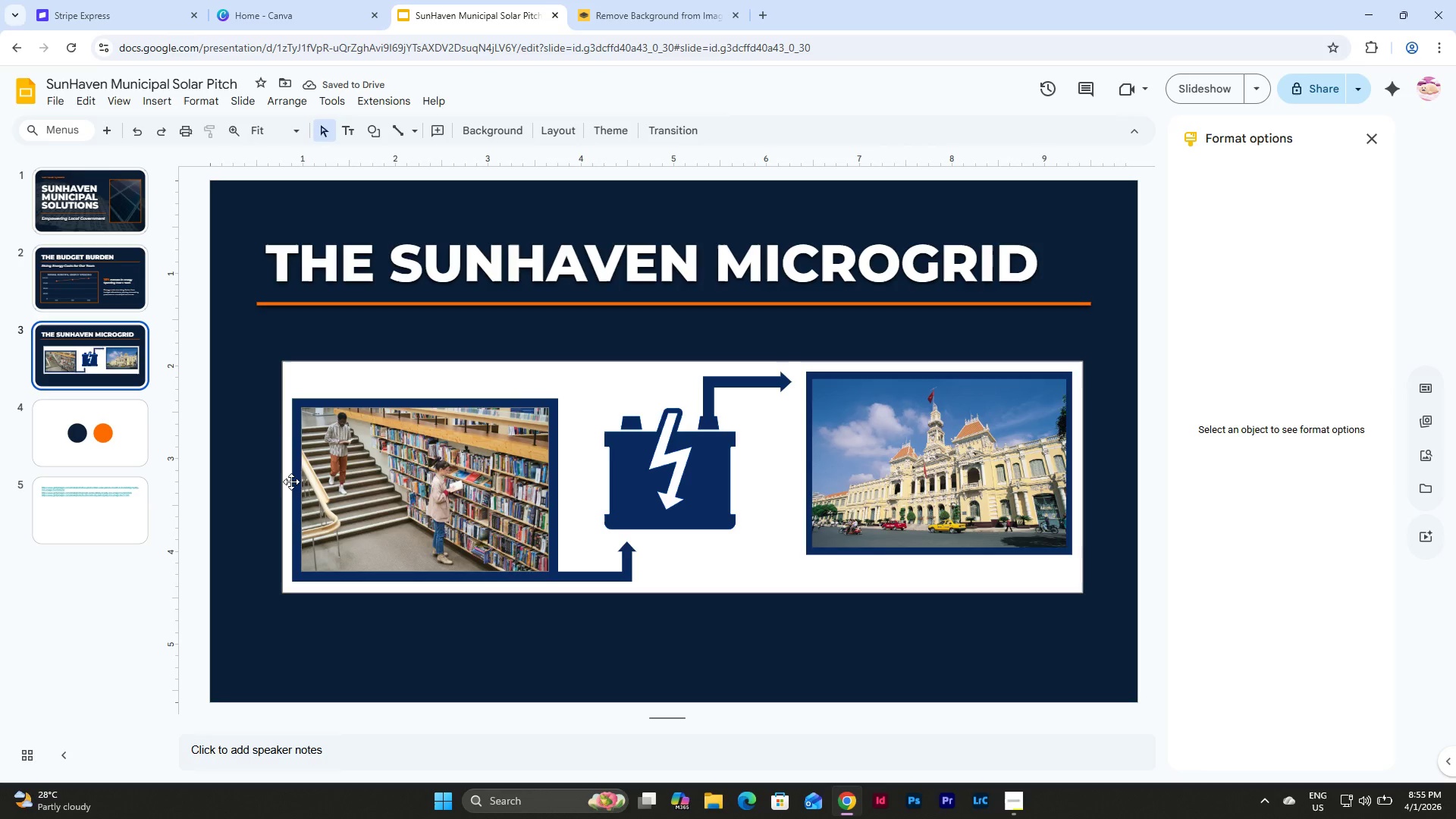 
left_click([284, 475])
 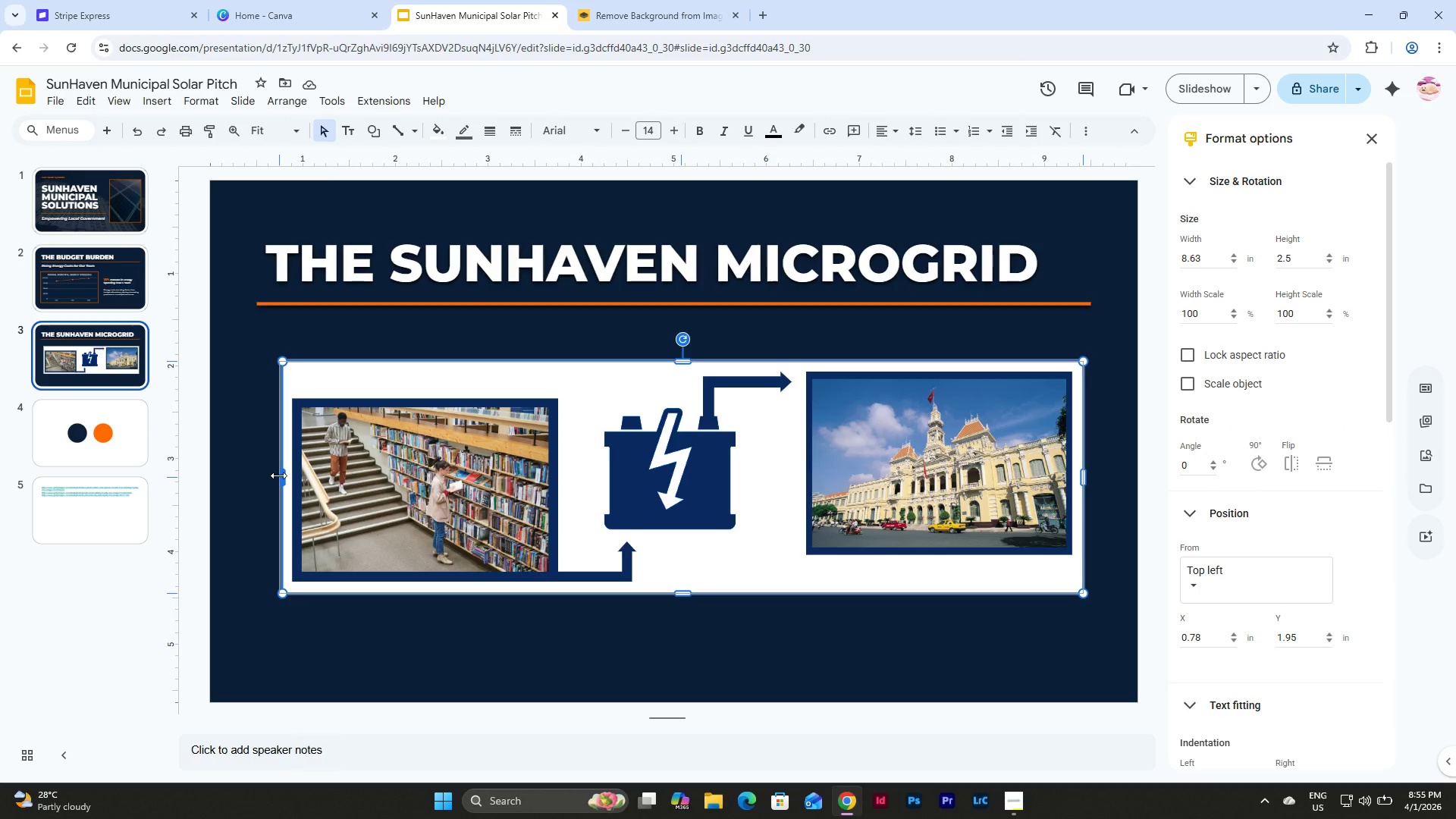 
left_click([577, 653])
 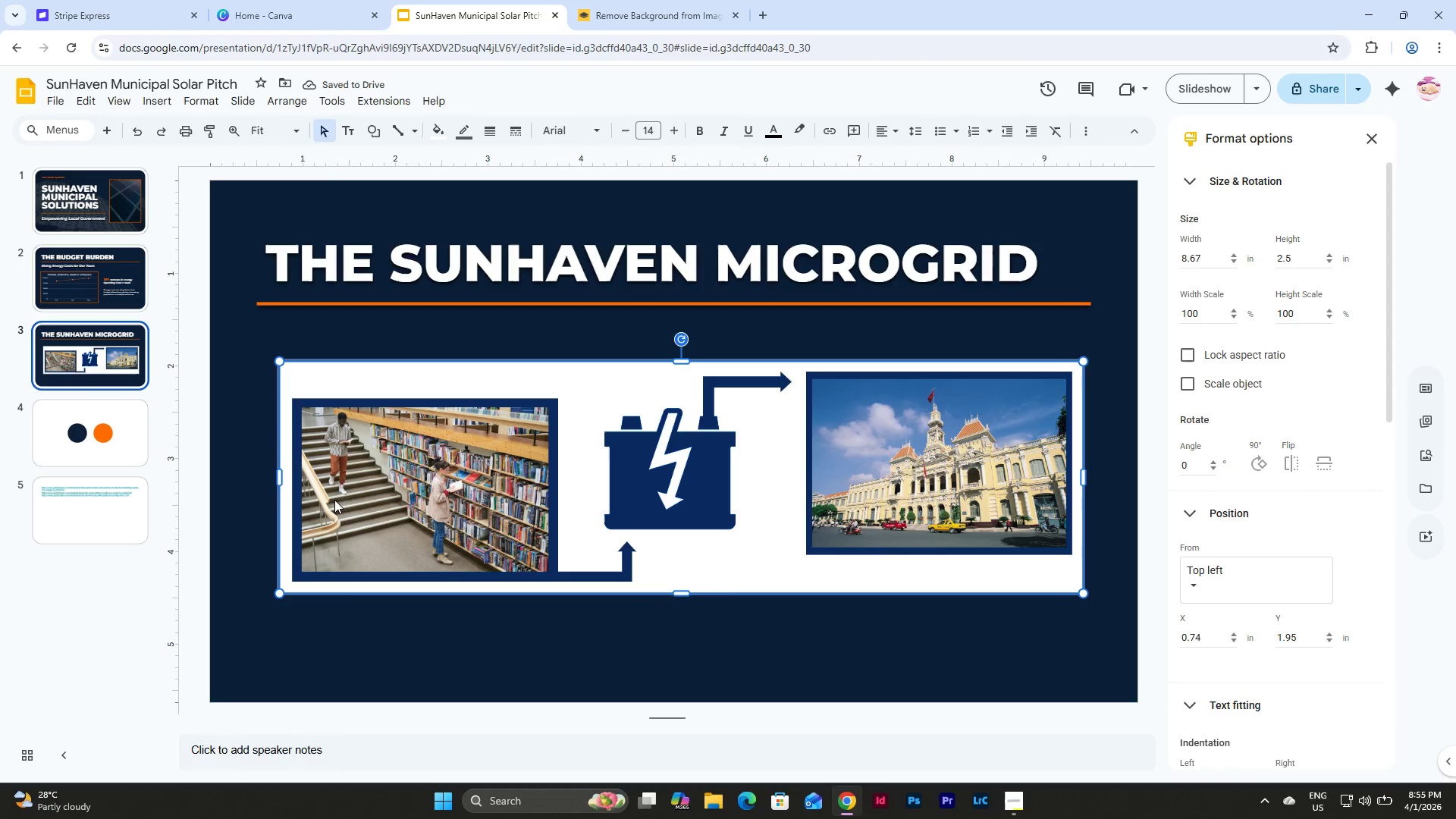 
left_click([278, 477])
 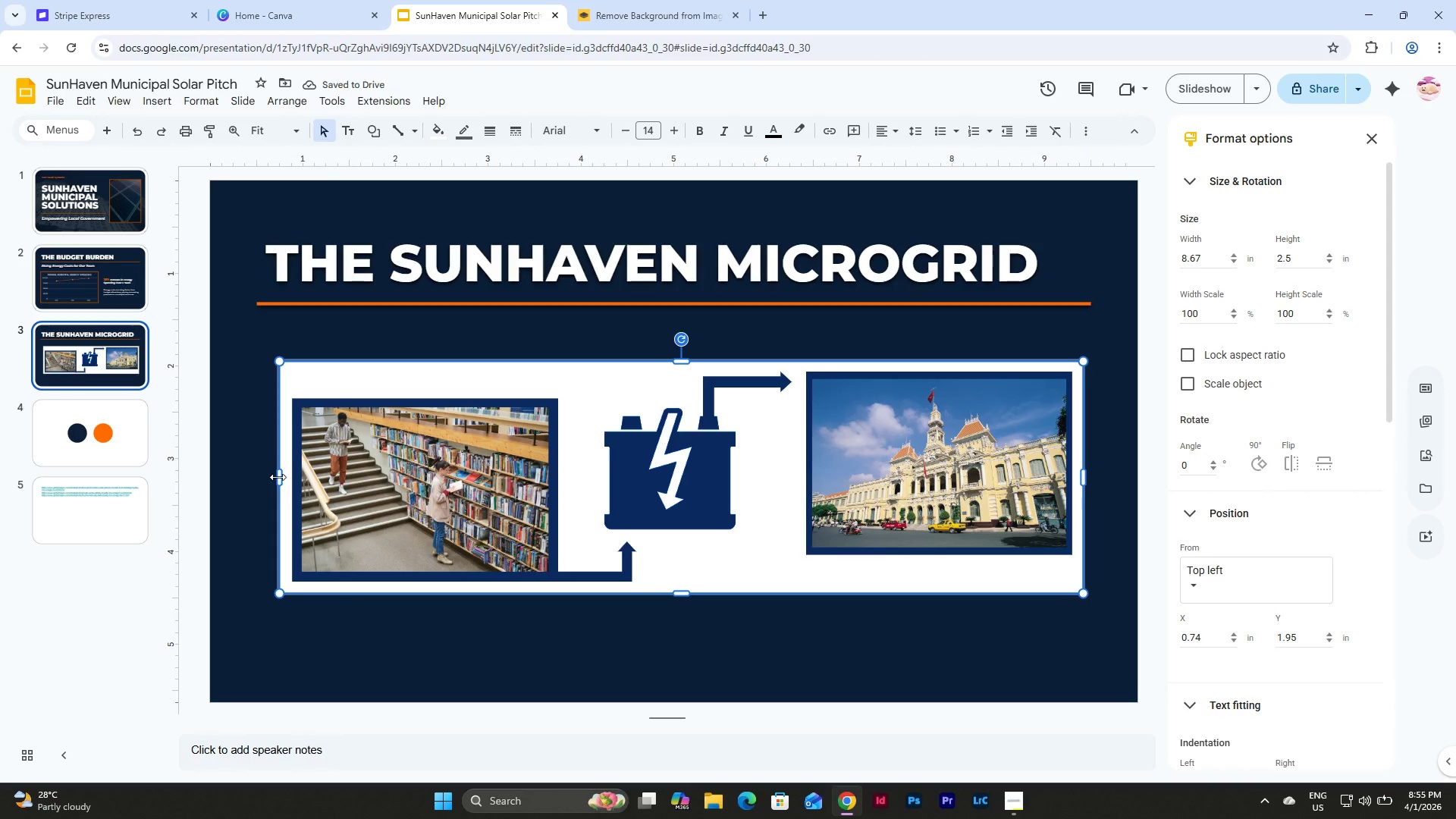 
left_click_drag(start_coordinate=[278, 477], to_coordinate=[281, 478])
 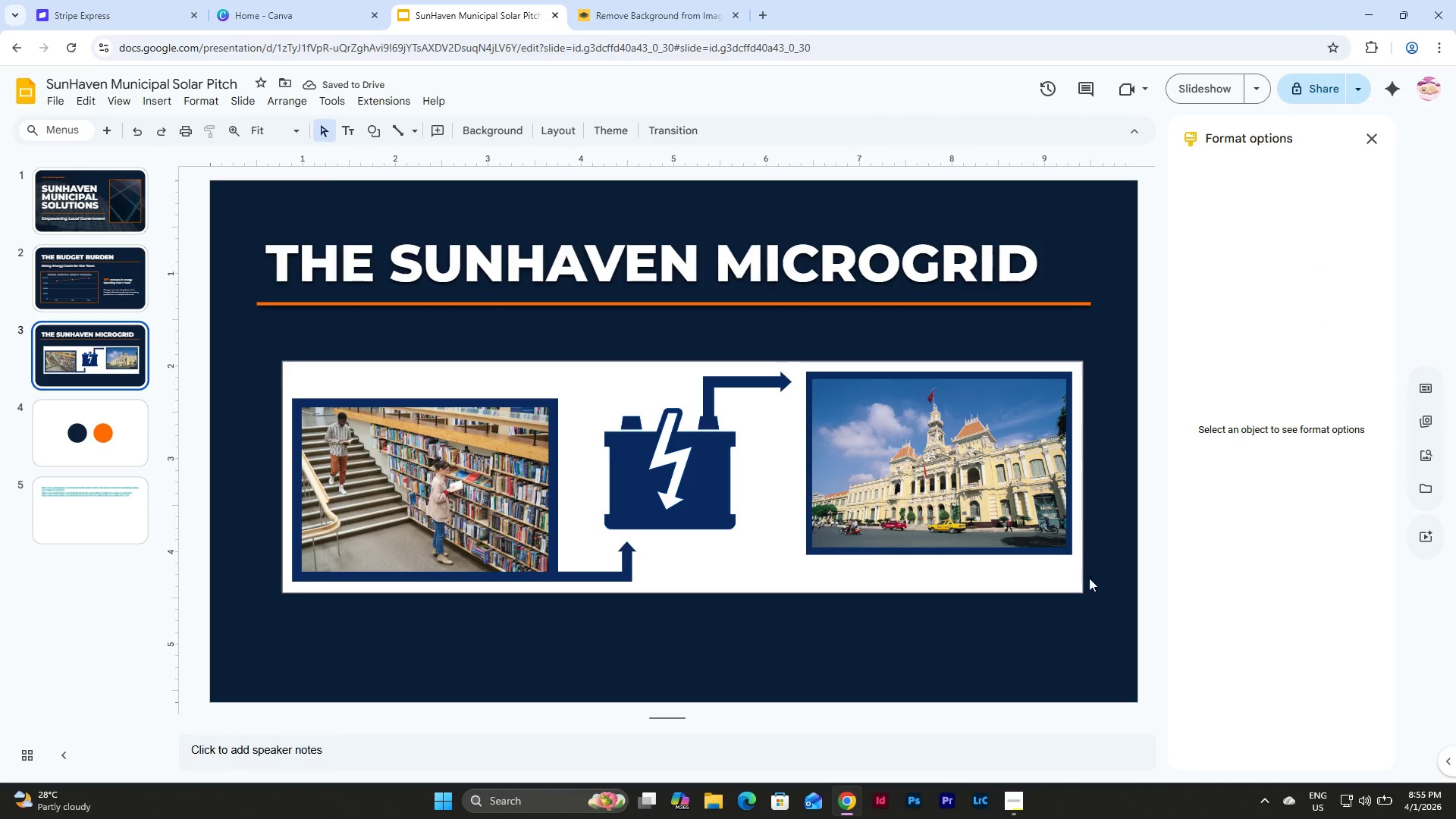 
left_click_drag(start_coordinate=[1083, 471], to_coordinate=[1079, 471])
 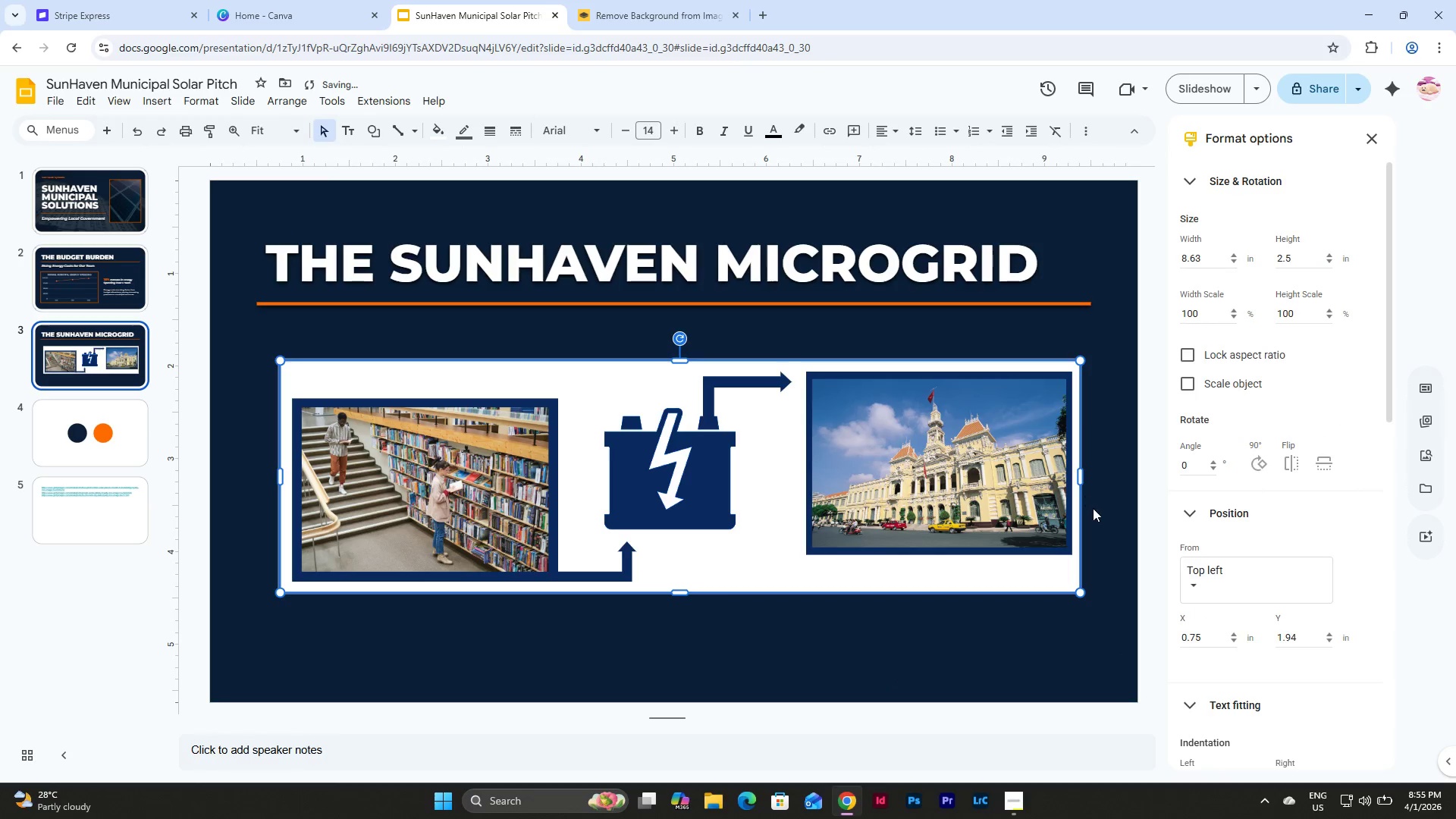 
left_click([1093, 508])
 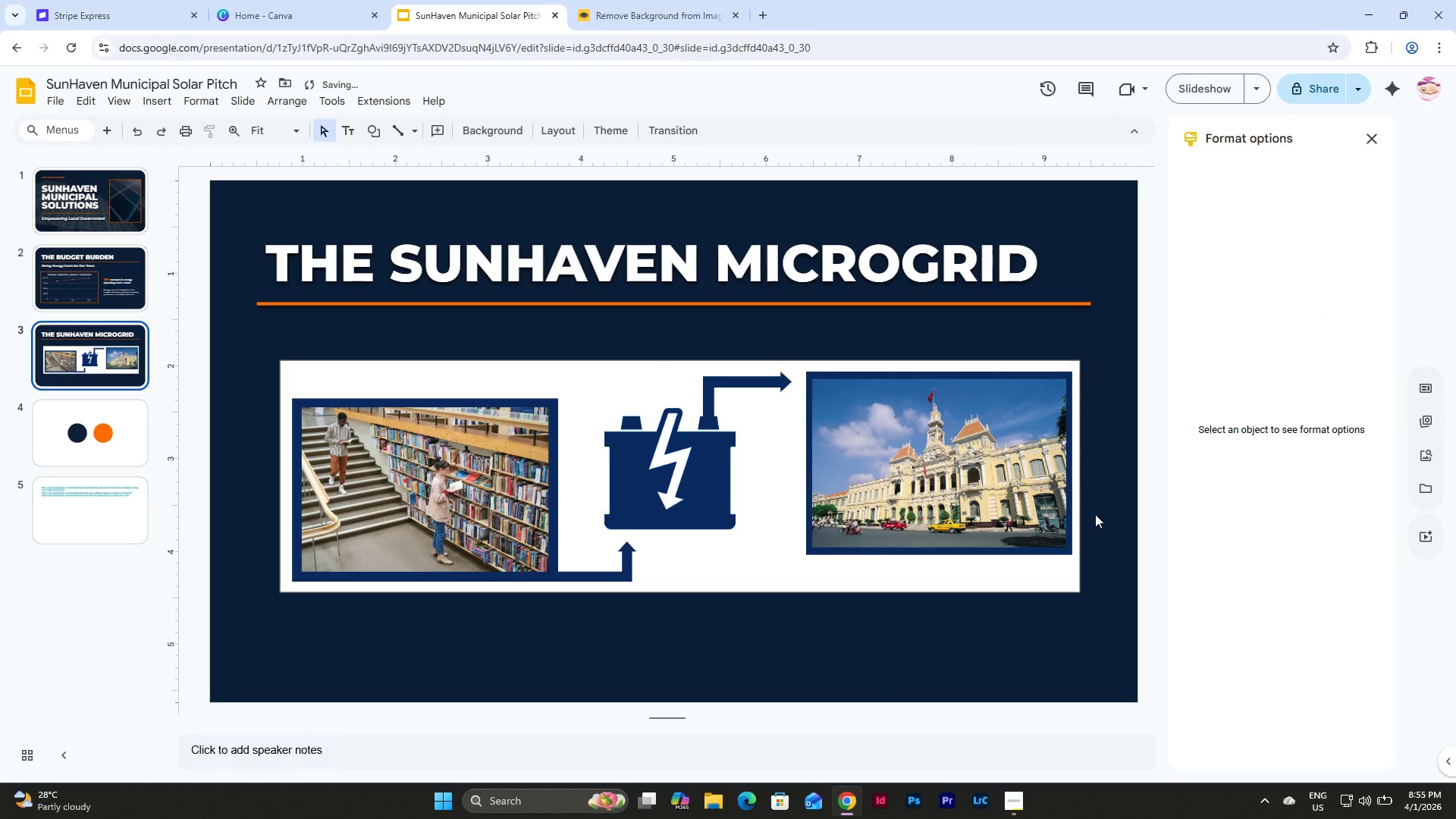 
key(Control+Z)
 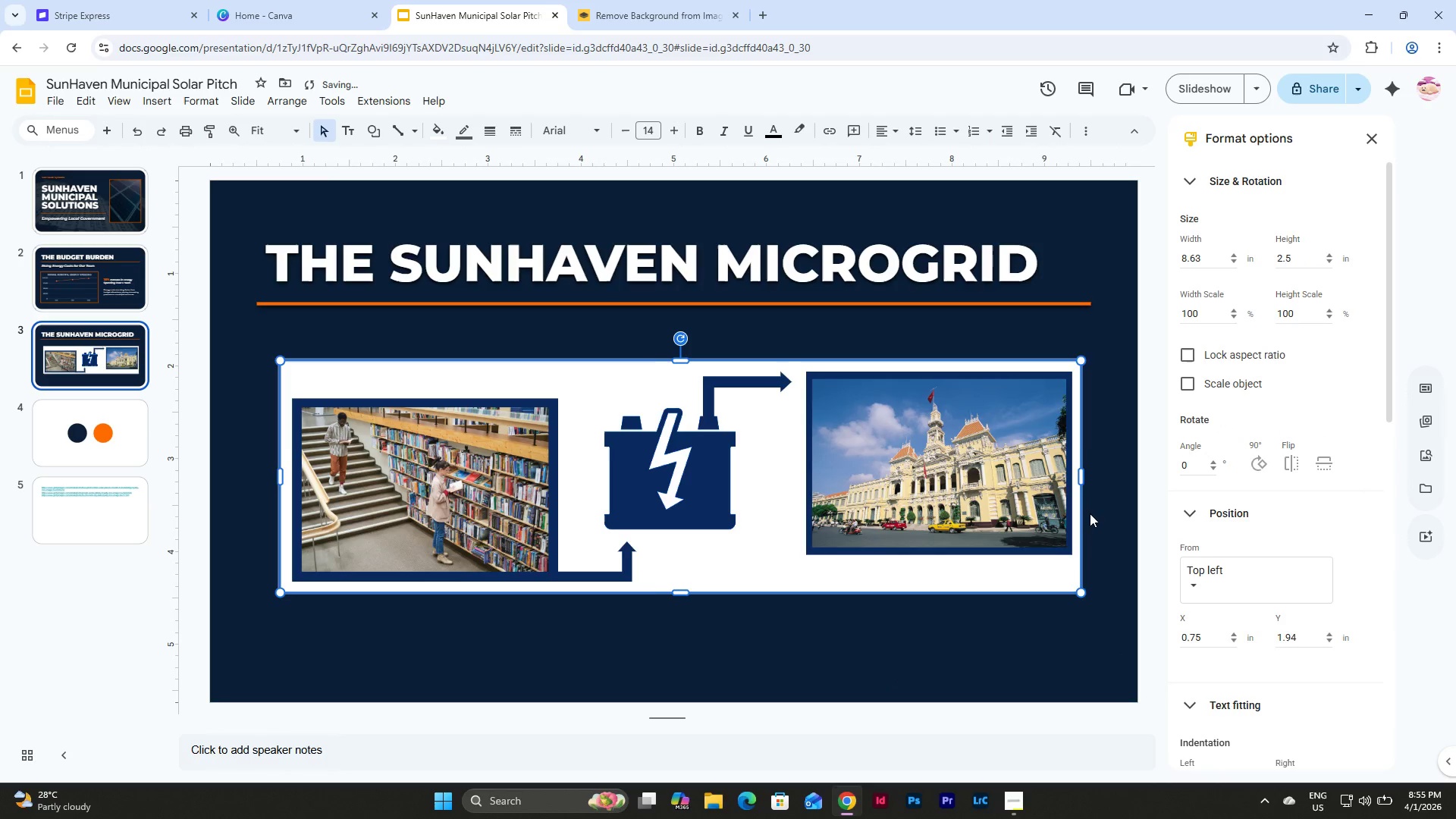 
key(Control+Z)
 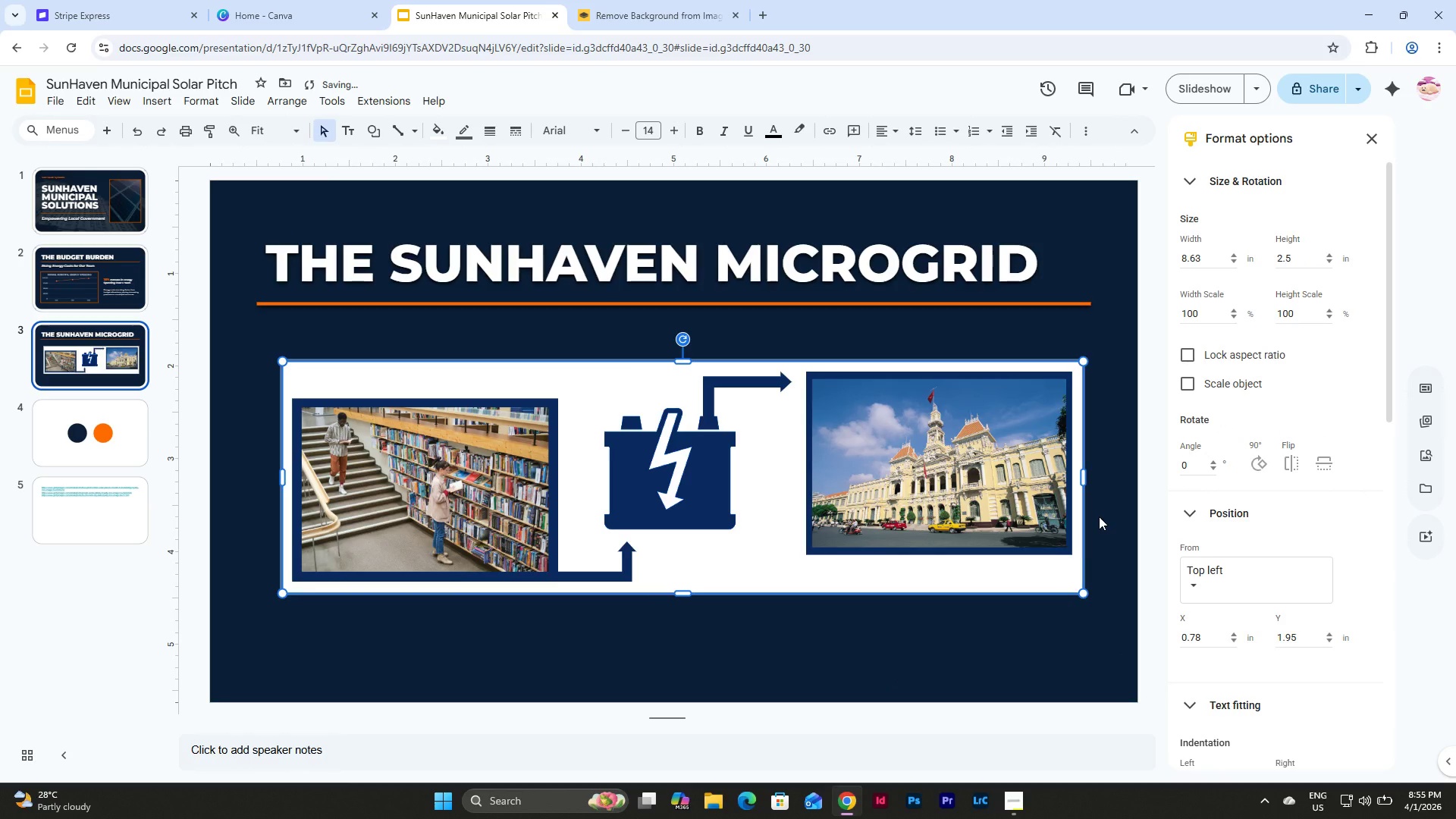 
hold_key(key=ControlLeft, duration=1.5)
 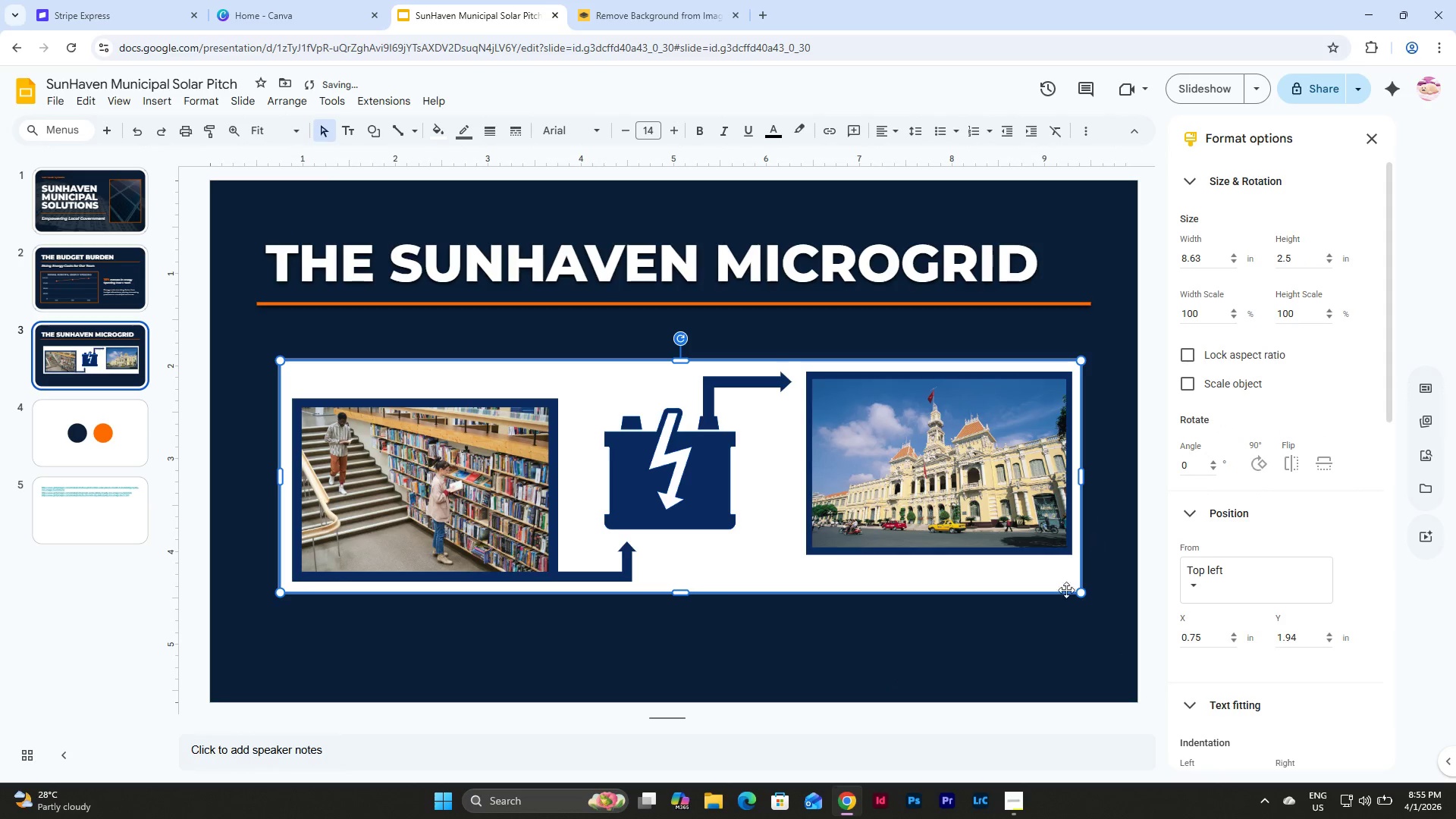 
key(Control+Y)
 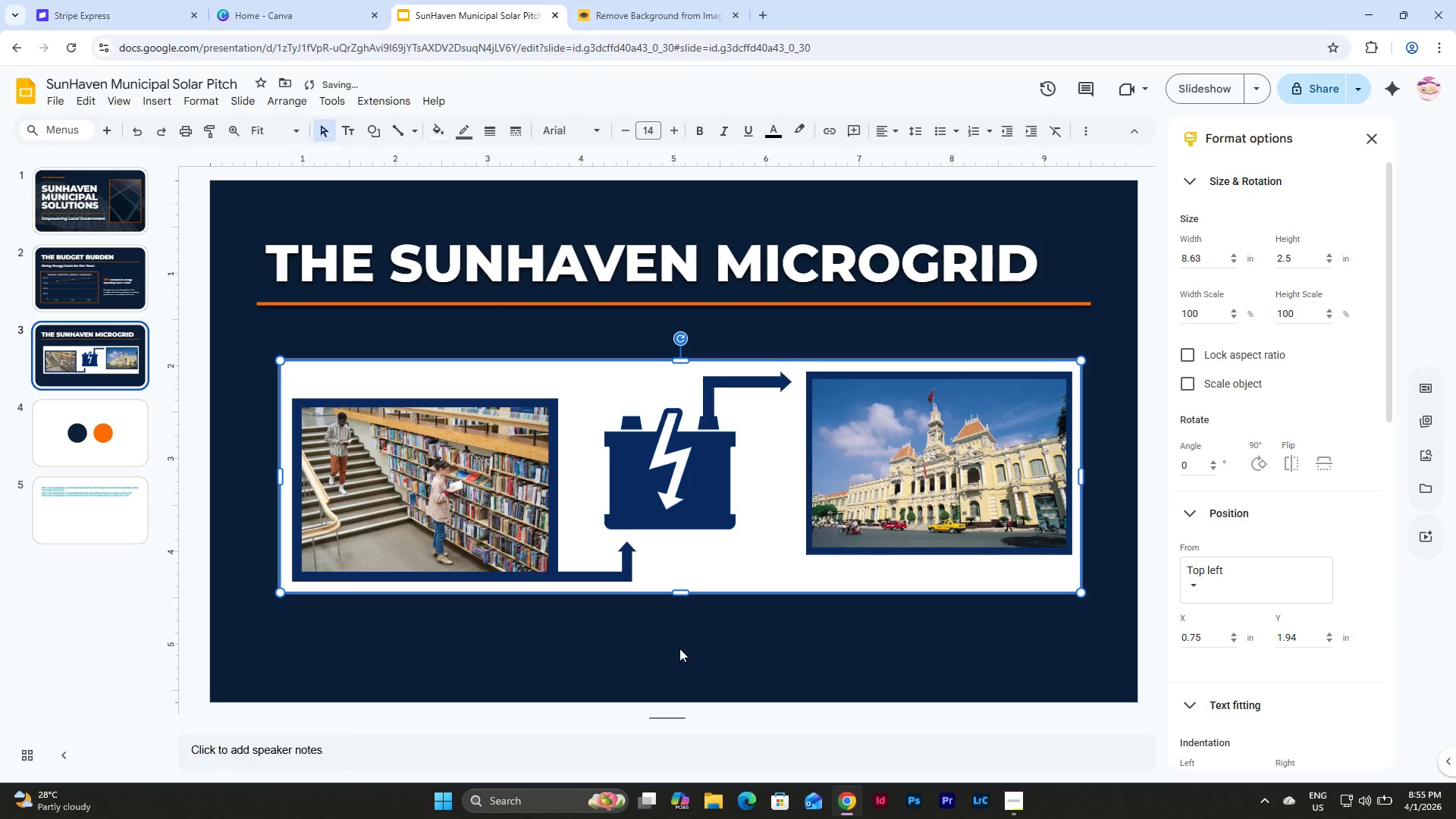 
left_click([640, 651])
 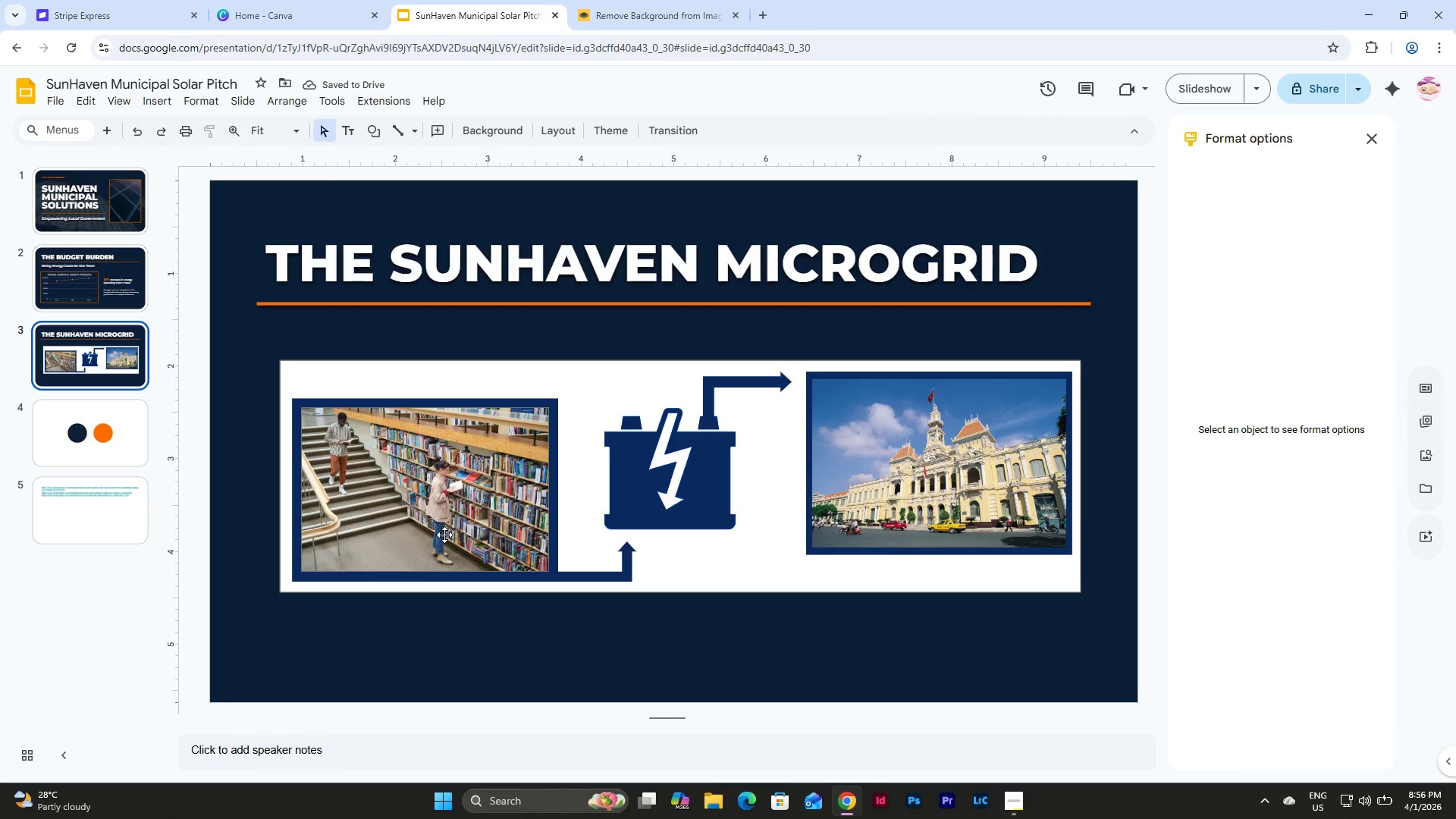 
left_click([418, 491])
 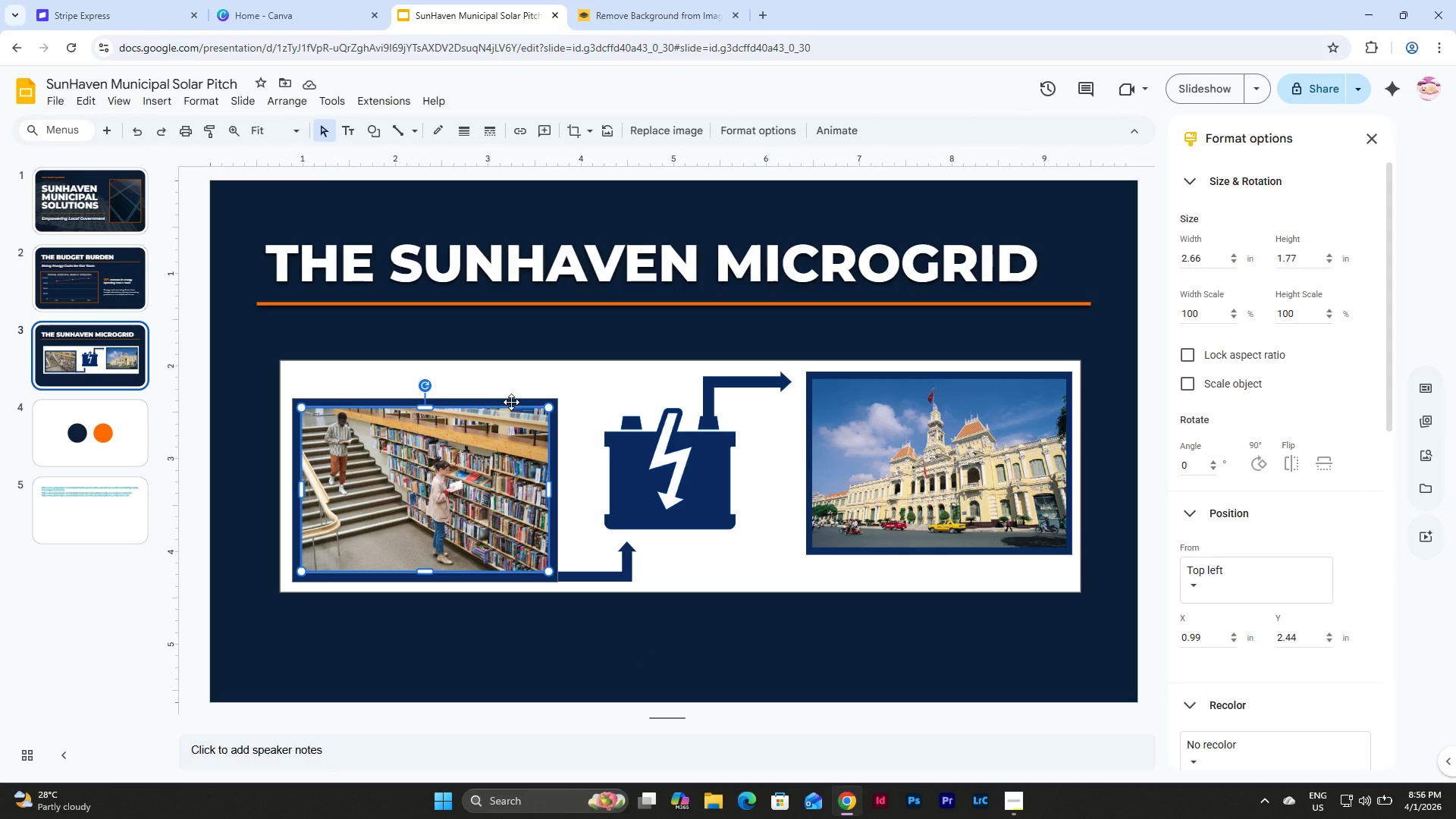 
hold_key(key=ShiftLeft, duration=1.5)
left_click([511, 402])
 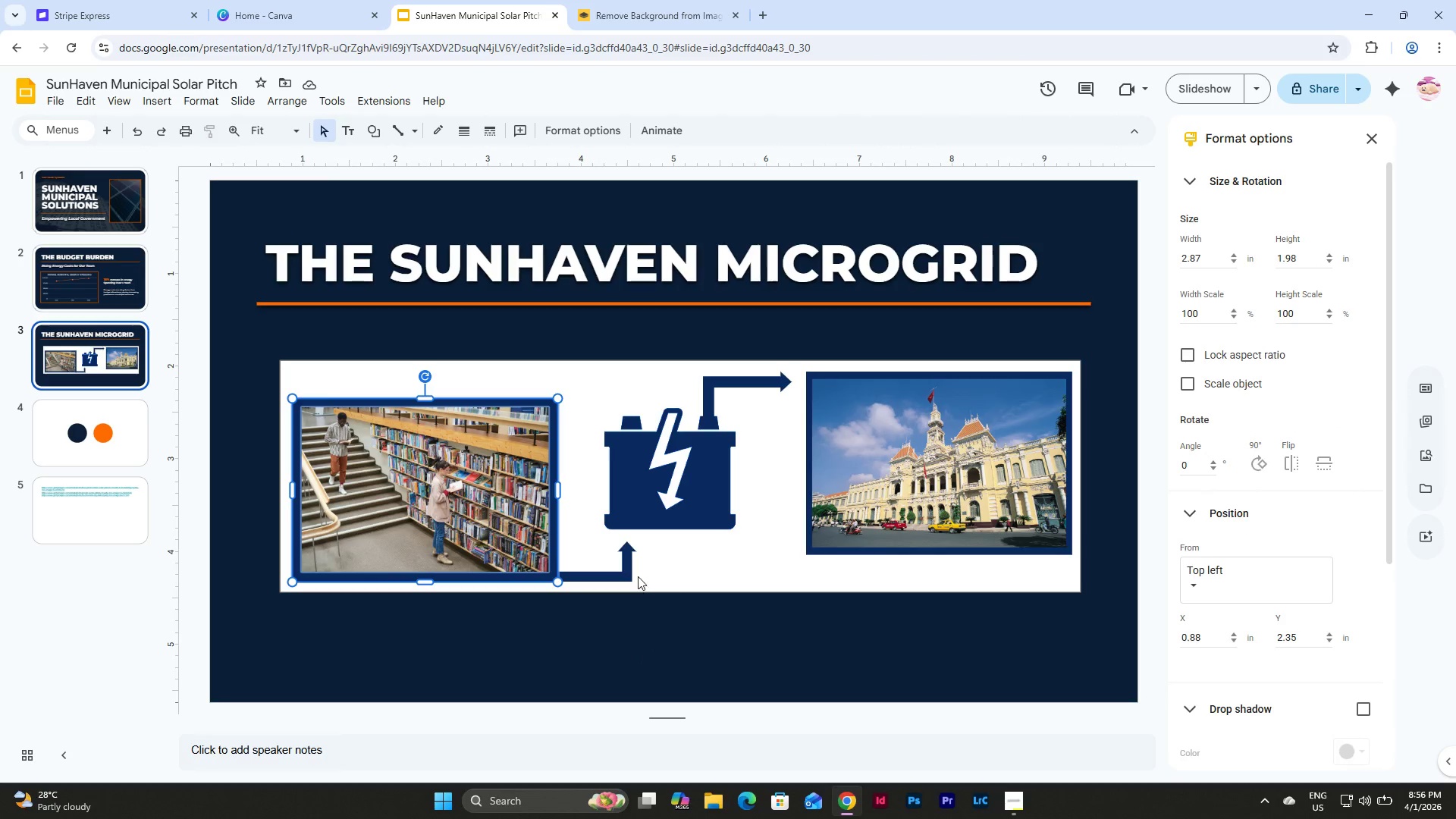 
left_click([621, 573])
 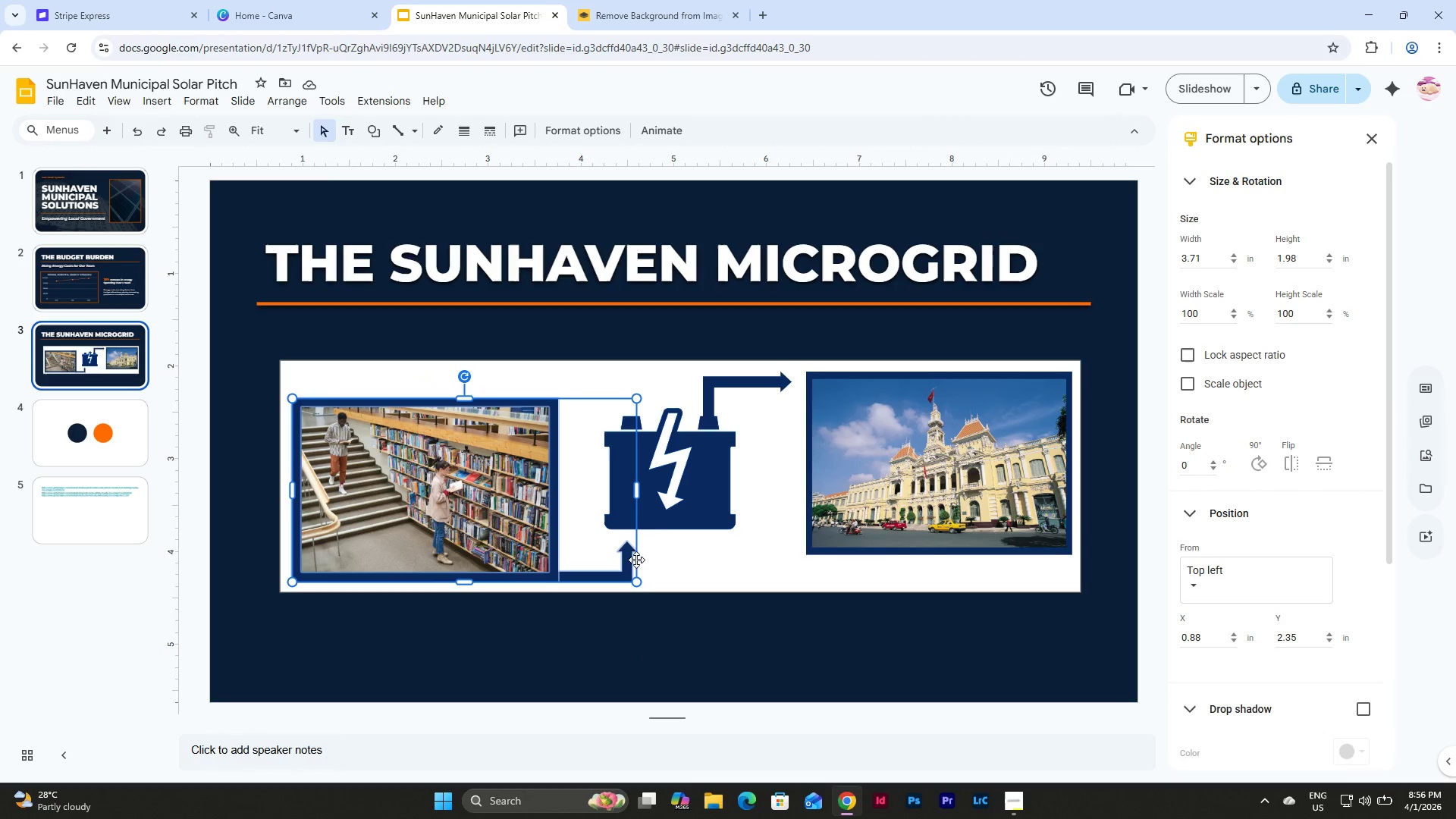 
hold_key(key=ShiftLeft, duration=1.51)
double_click([704, 480])
 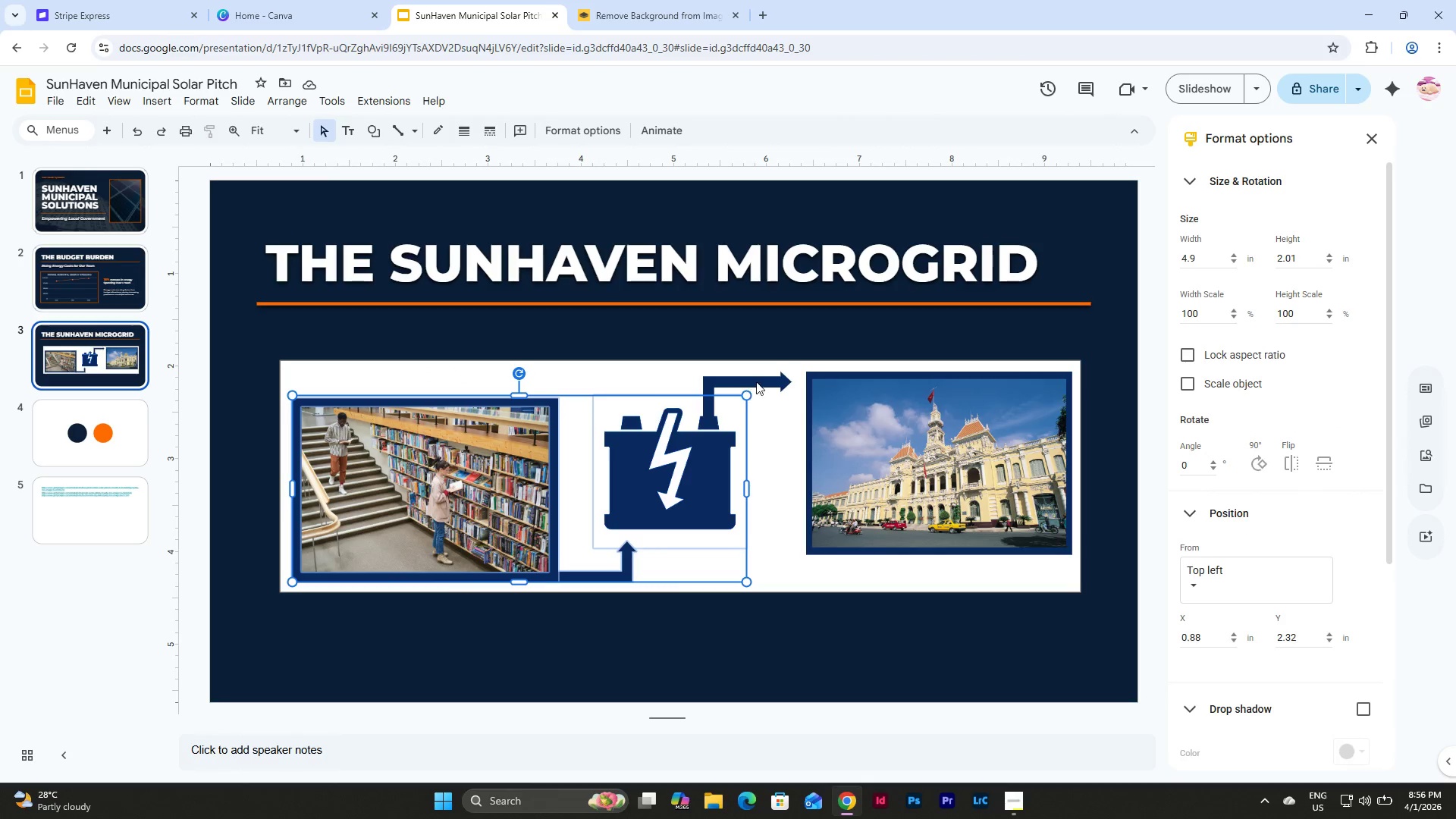 
left_click([758, 380])
 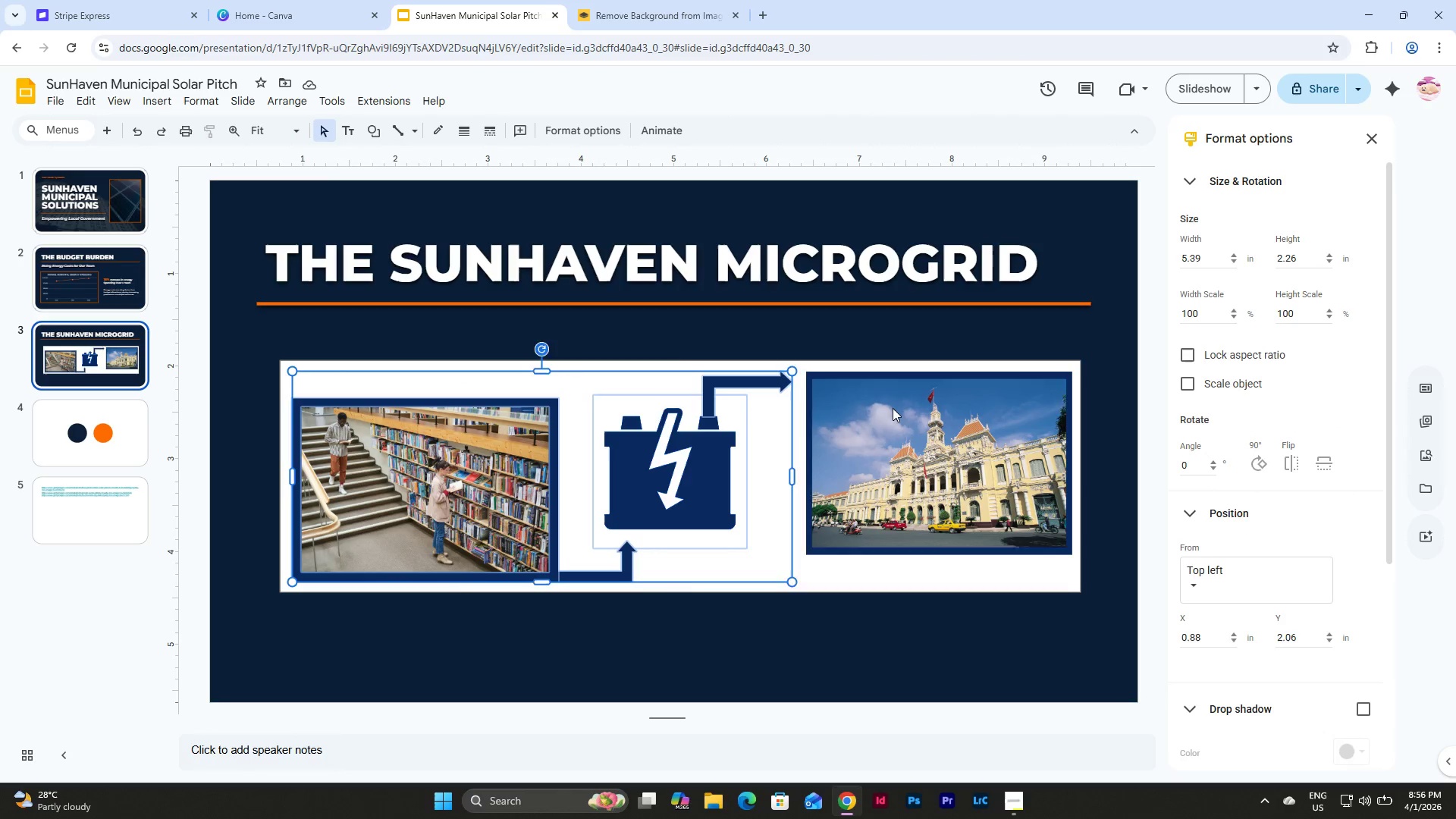 
double_click([893, 408])
 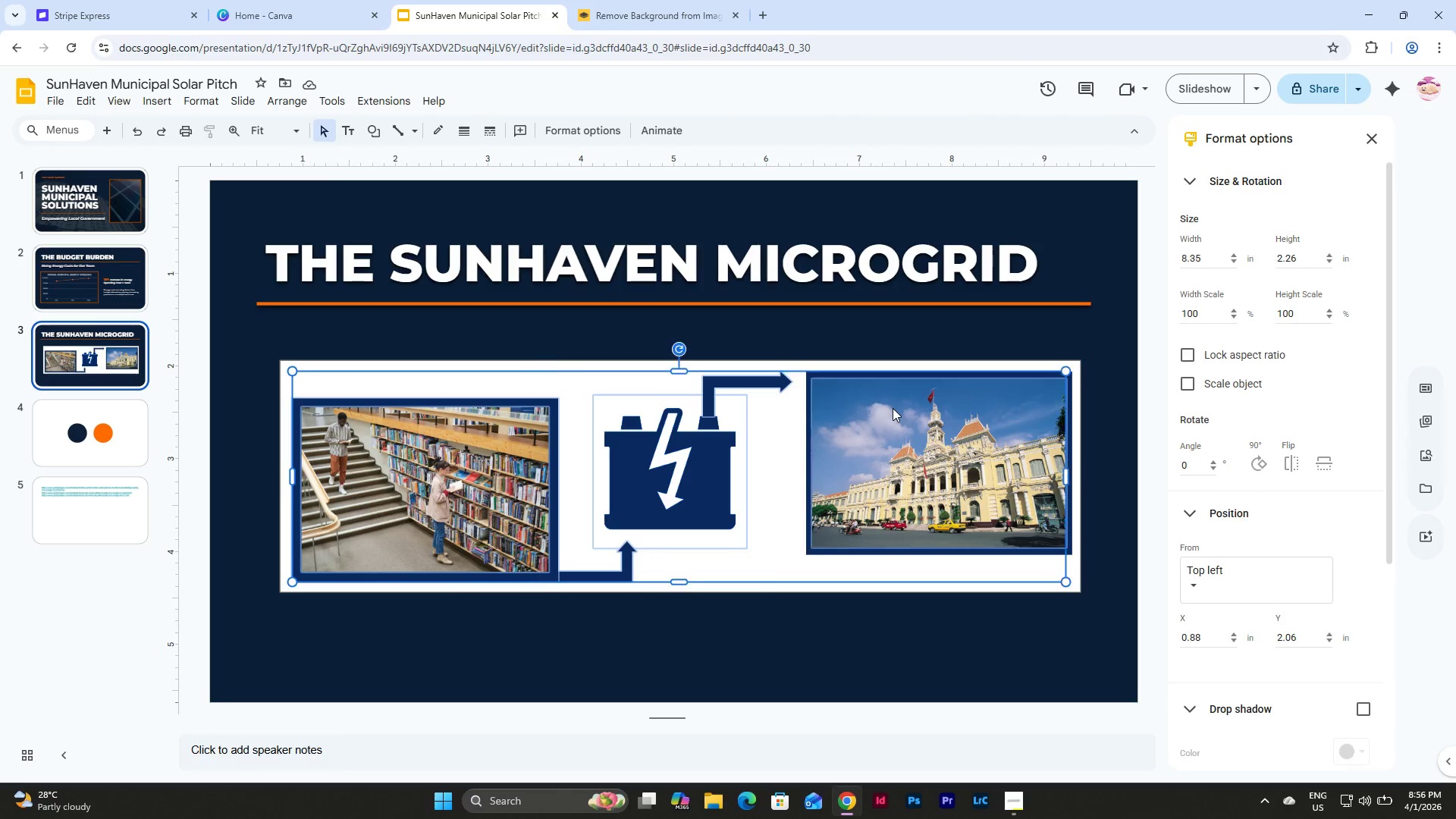 
hold_key(key=ShiftLeft, duration=1.41)
left_click([841, 373])
 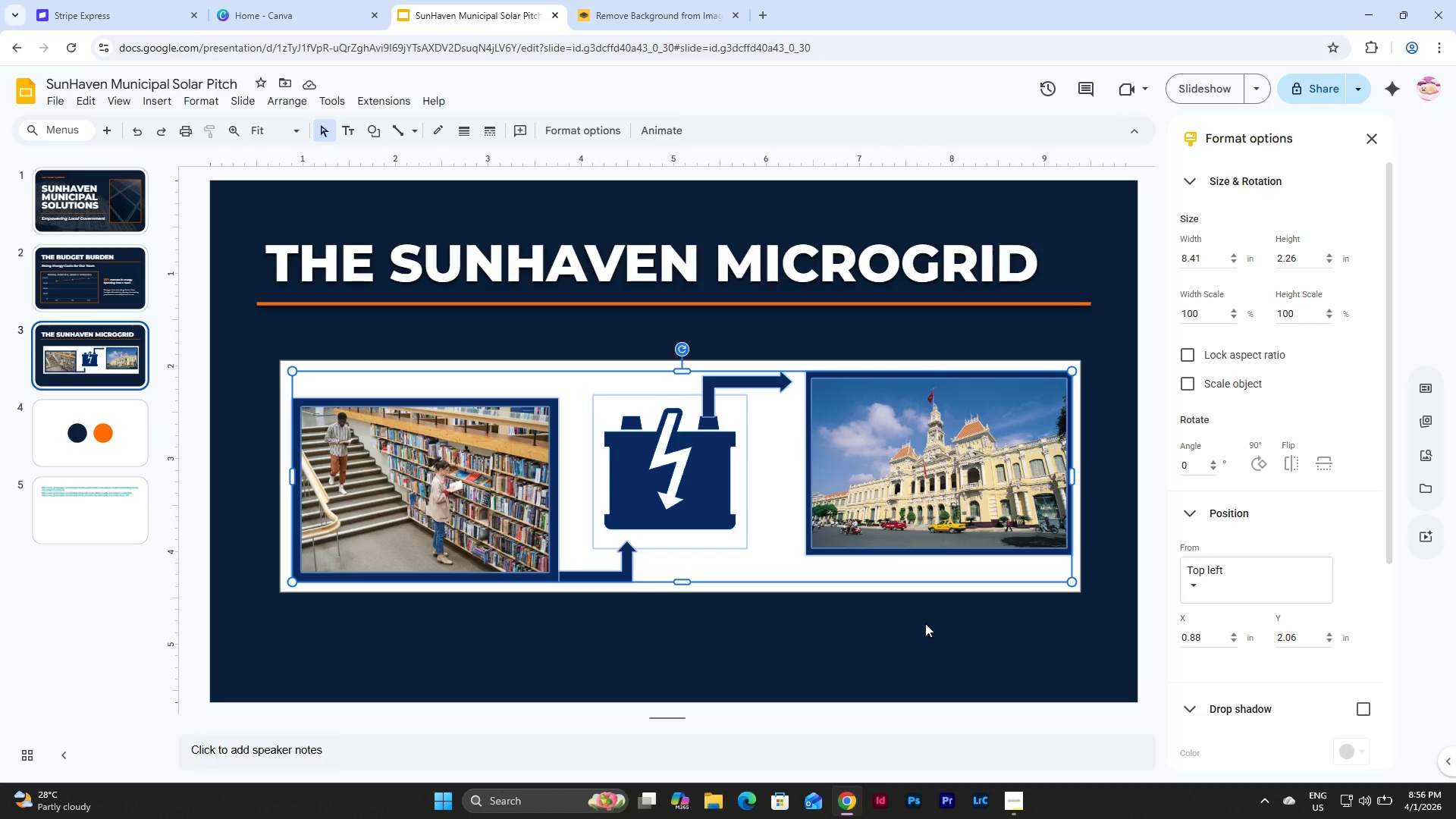 
key(ArrowLeft)
 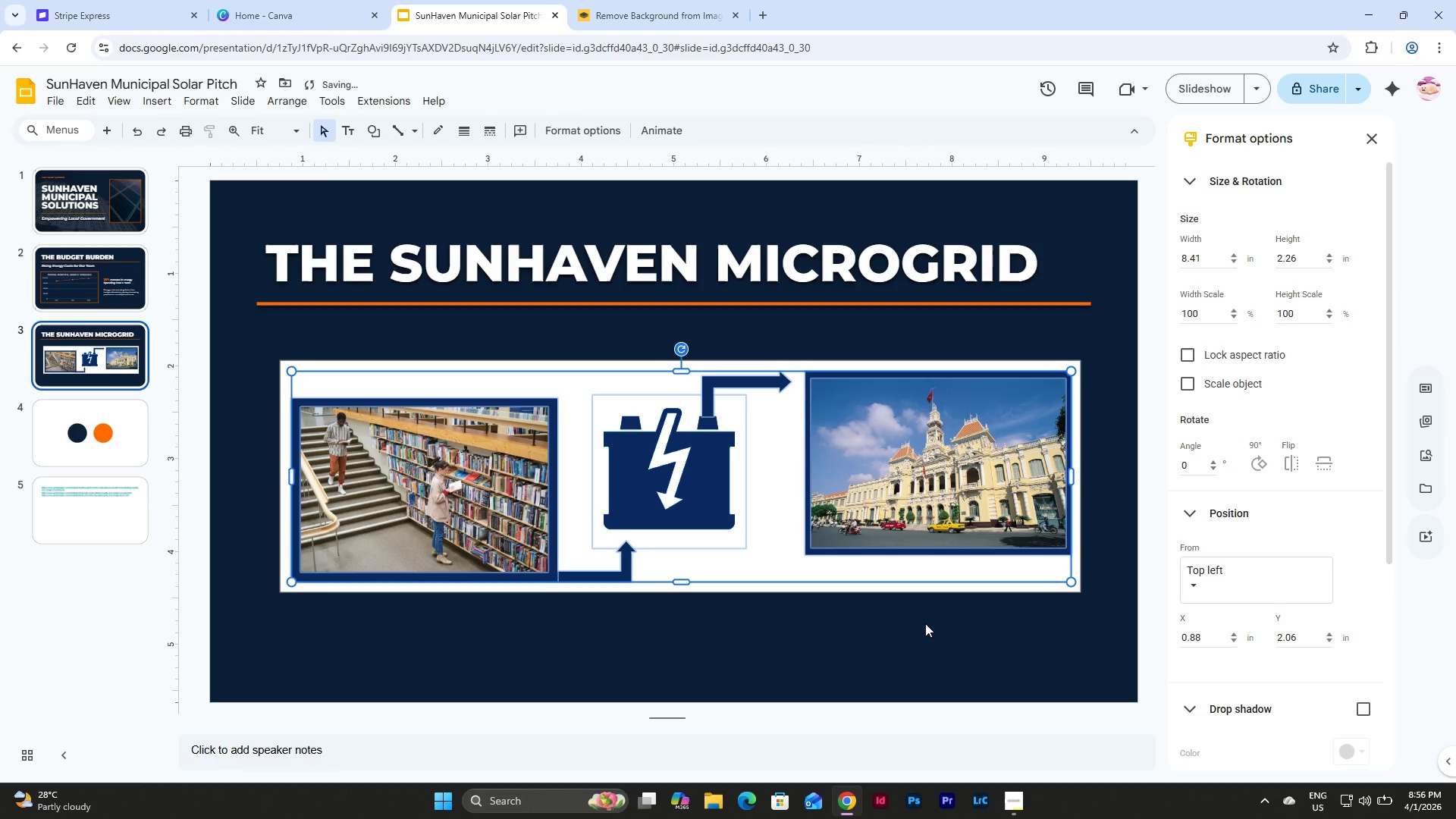 
left_click([925, 623])
 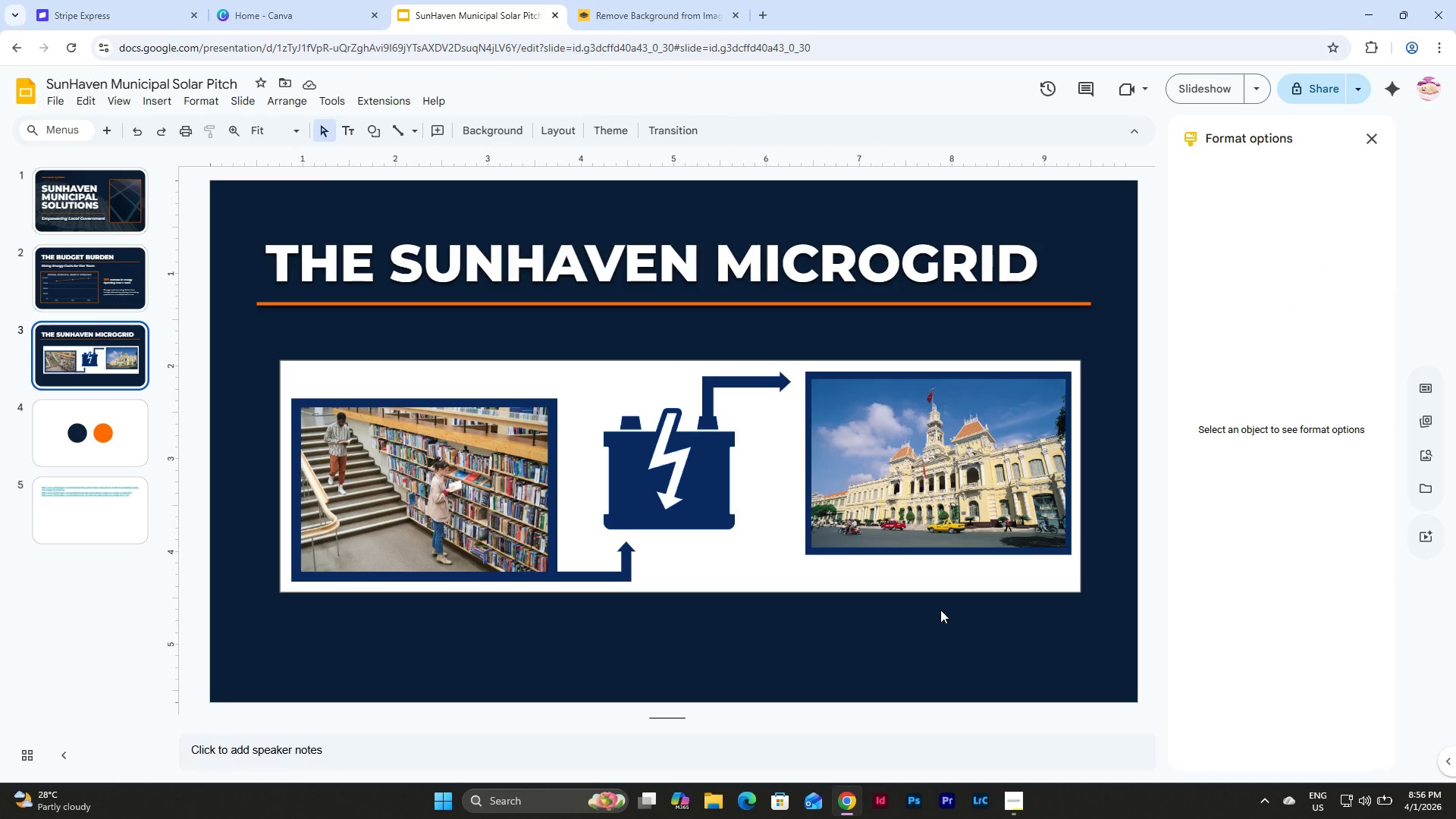 
left_click([443, 461])
 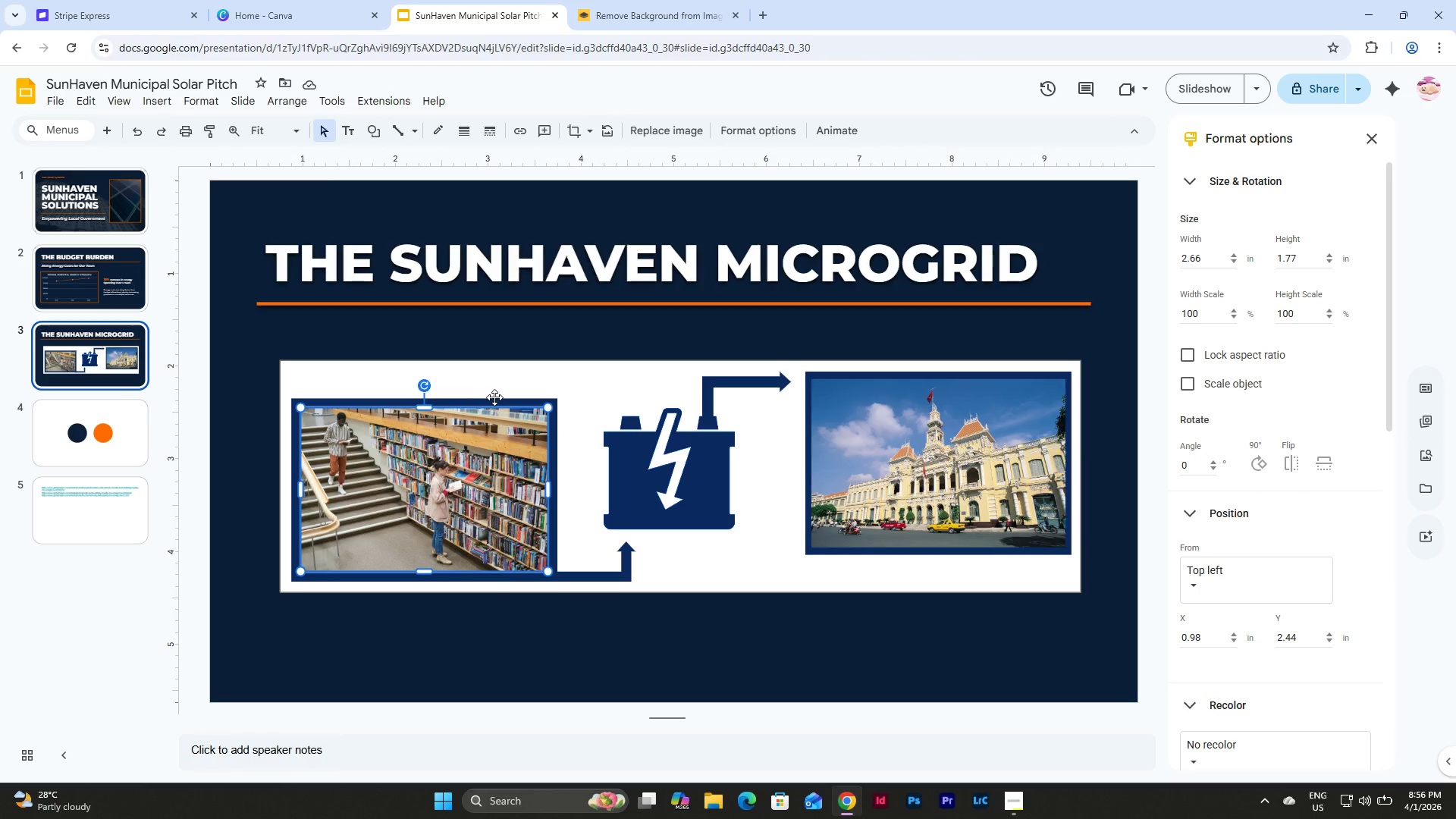 
hold_key(key=ShiftLeft, duration=1.53)
left_click([494, 400])
 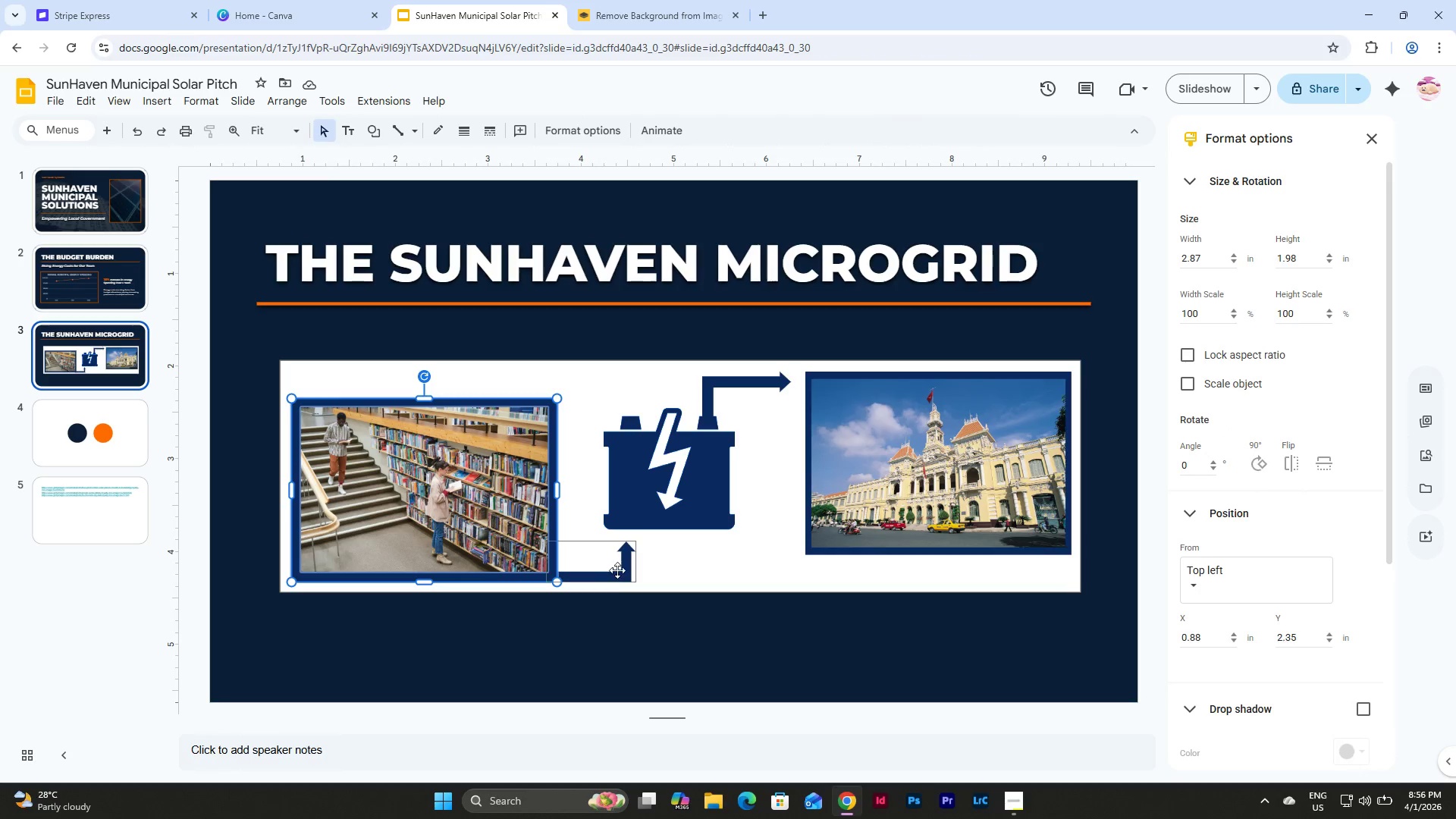 
left_click([618, 573])
 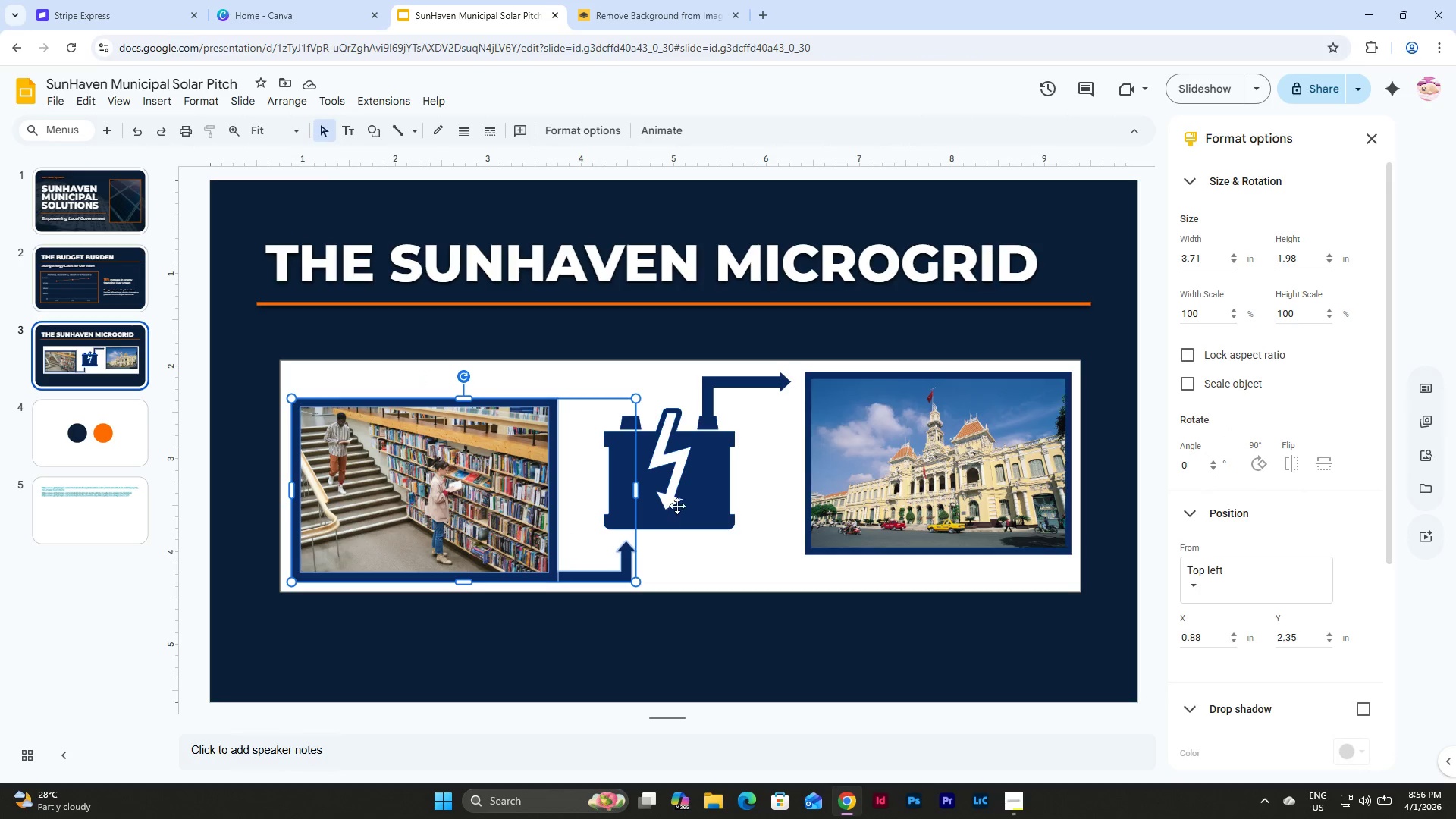 
hold_key(key=ShiftLeft, duration=1.52)
double_click([686, 496])
 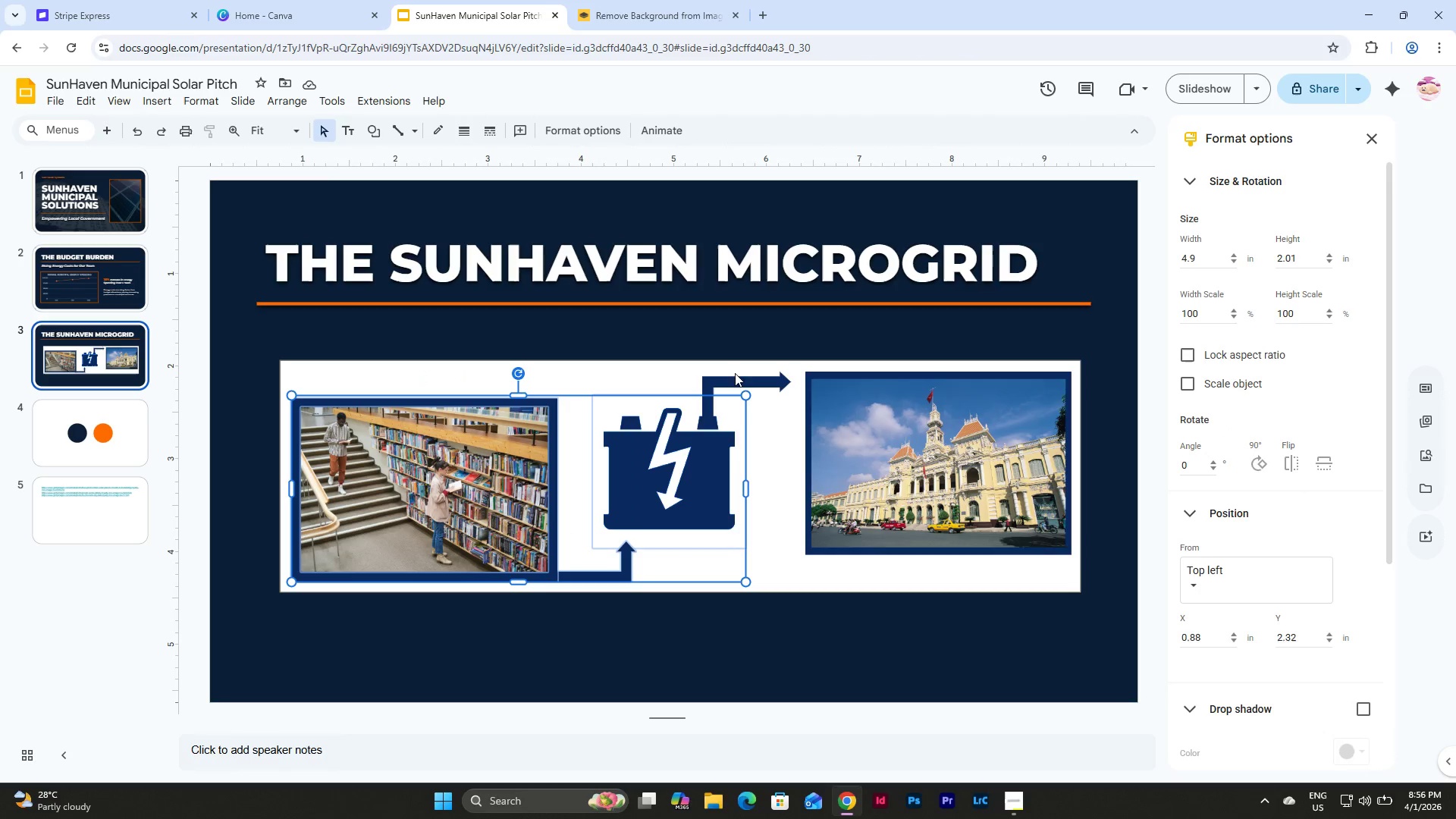 
left_click([737, 372])
 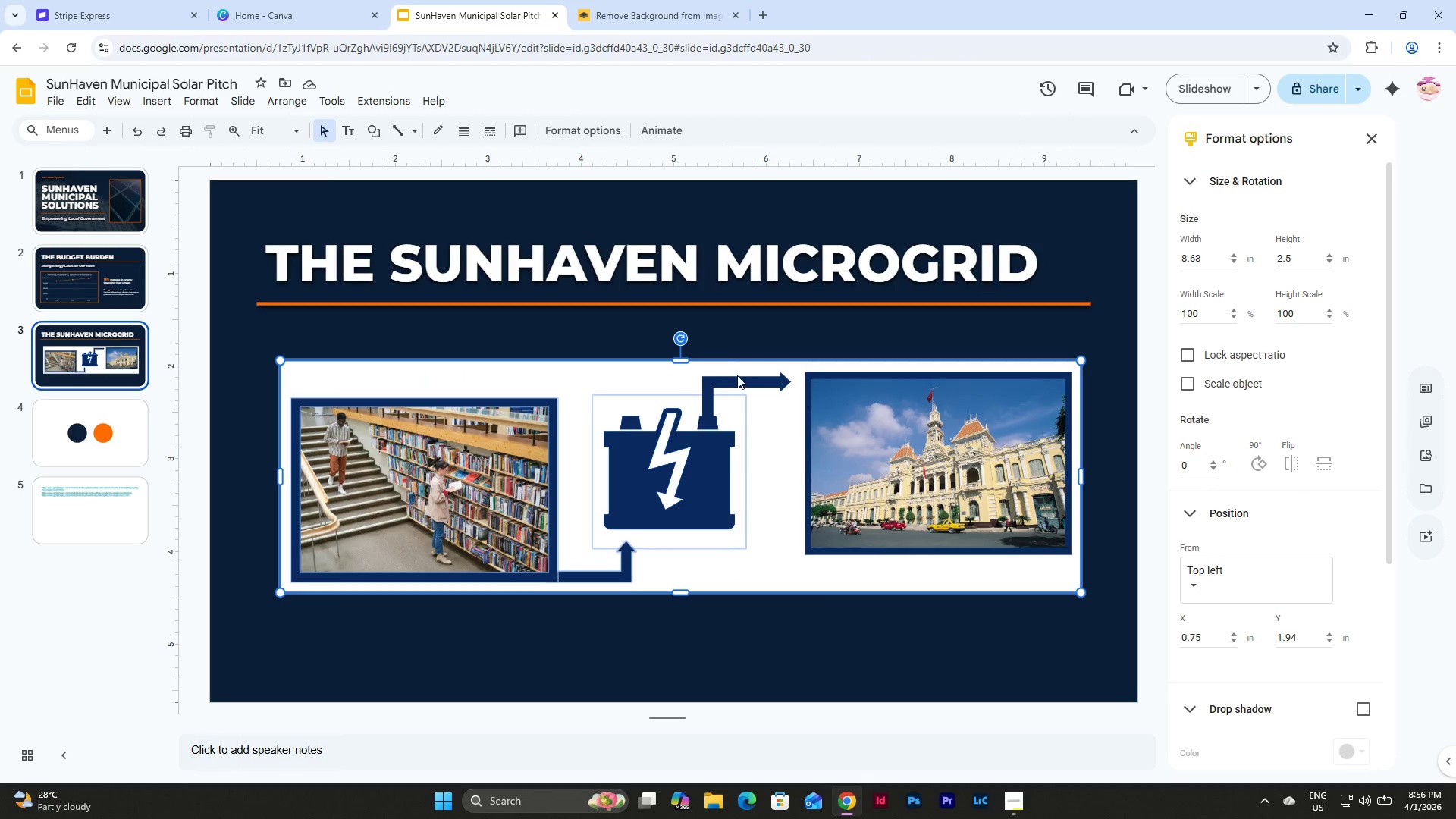 
hold_key(key=ShiftLeft, duration=1.5)
left_click([643, 373])
 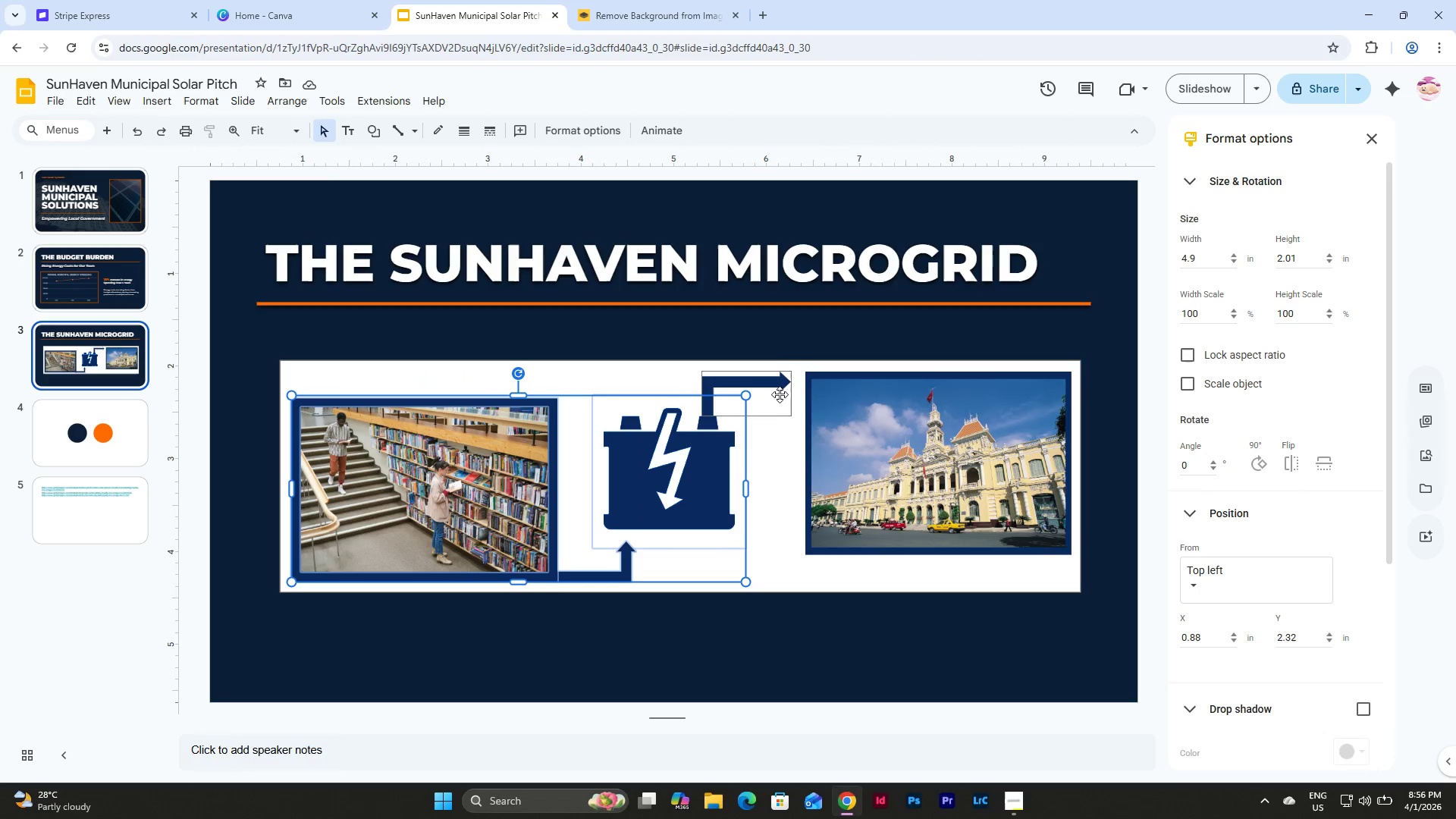 
hold_key(key=ShiftLeft, duration=1.5)
left_click([777, 395])
 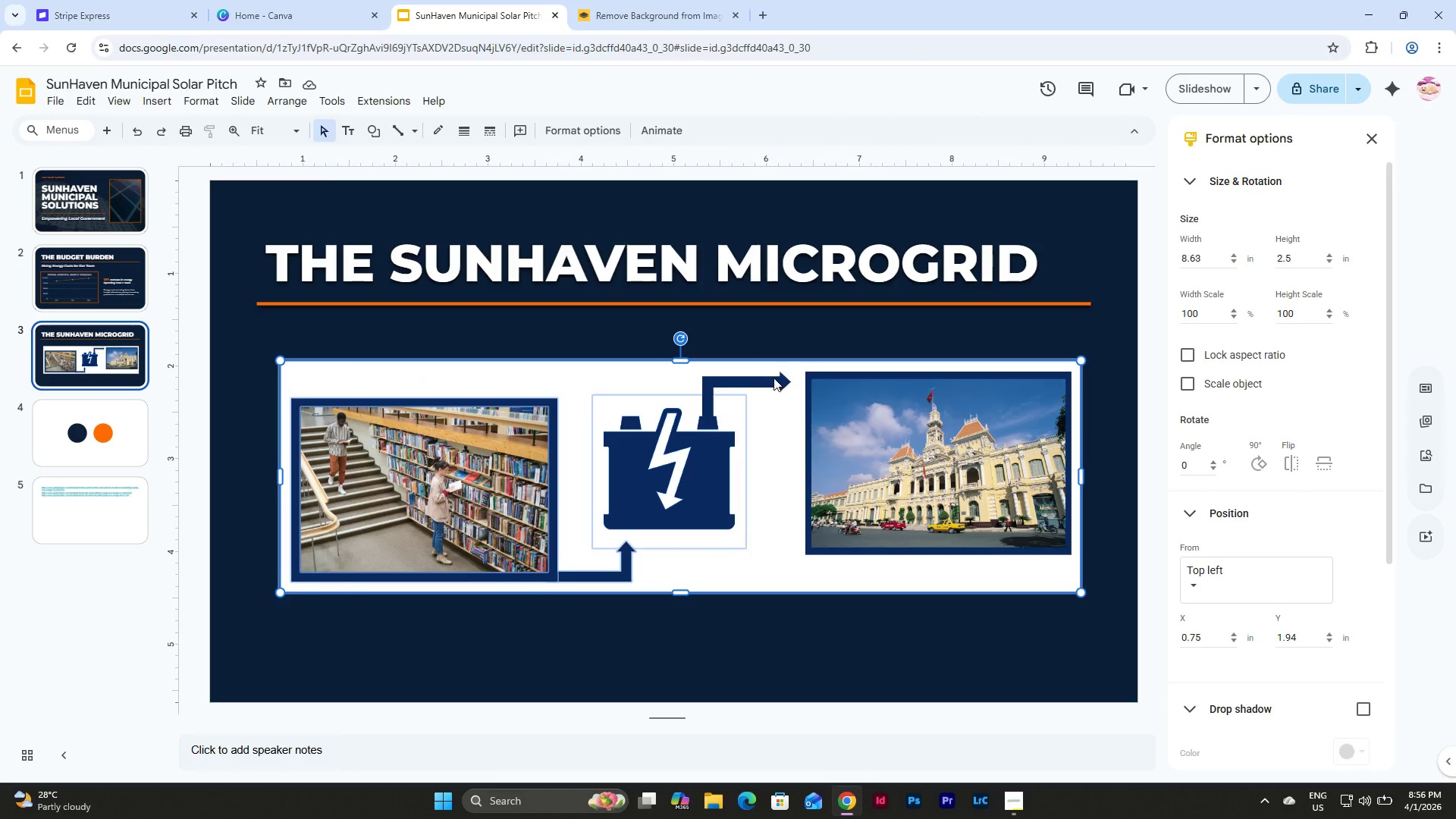 
left_click([745, 361])
 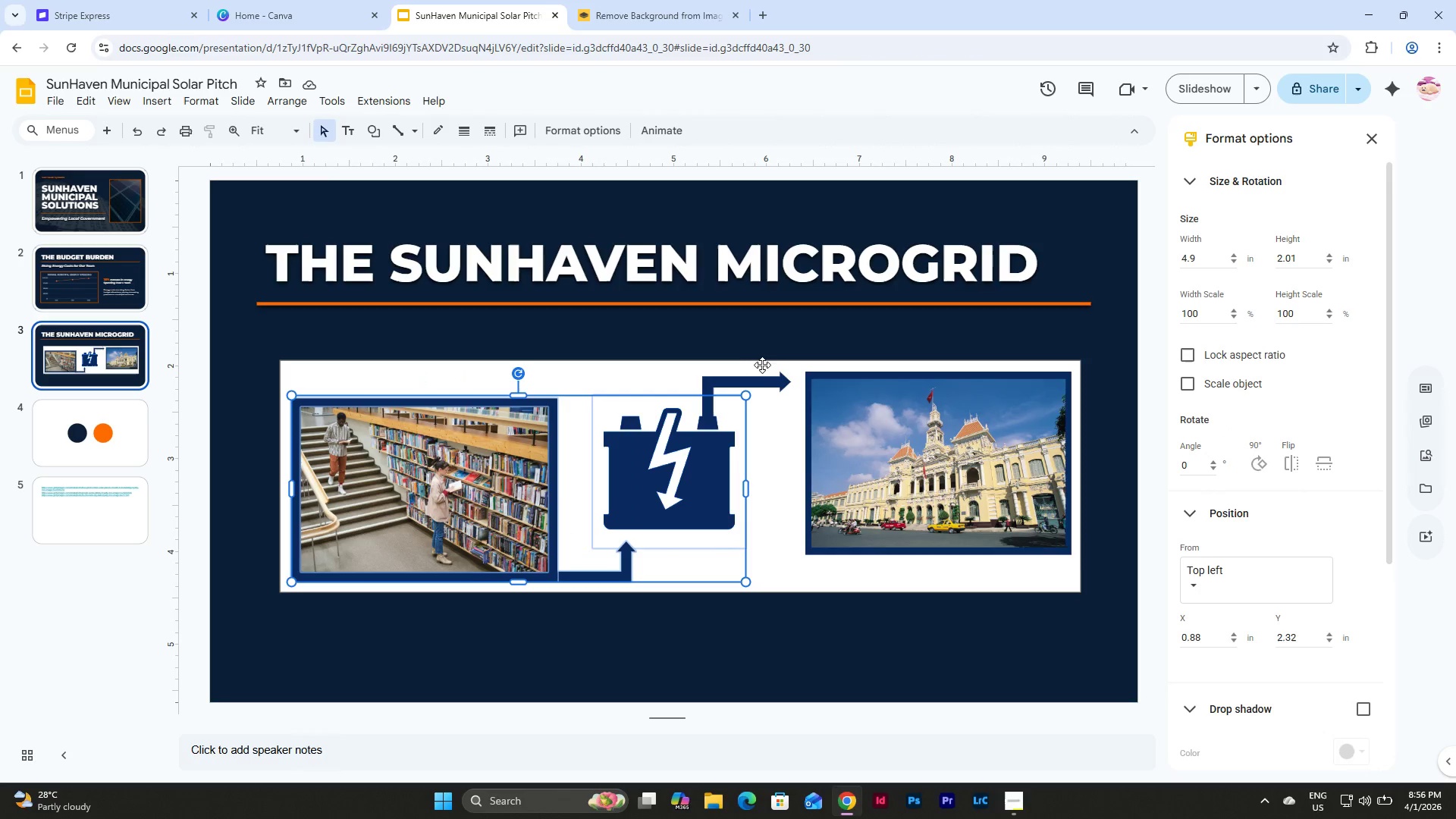 
hold_key(key=ShiftLeft, duration=1.5)
left_click([768, 382])
 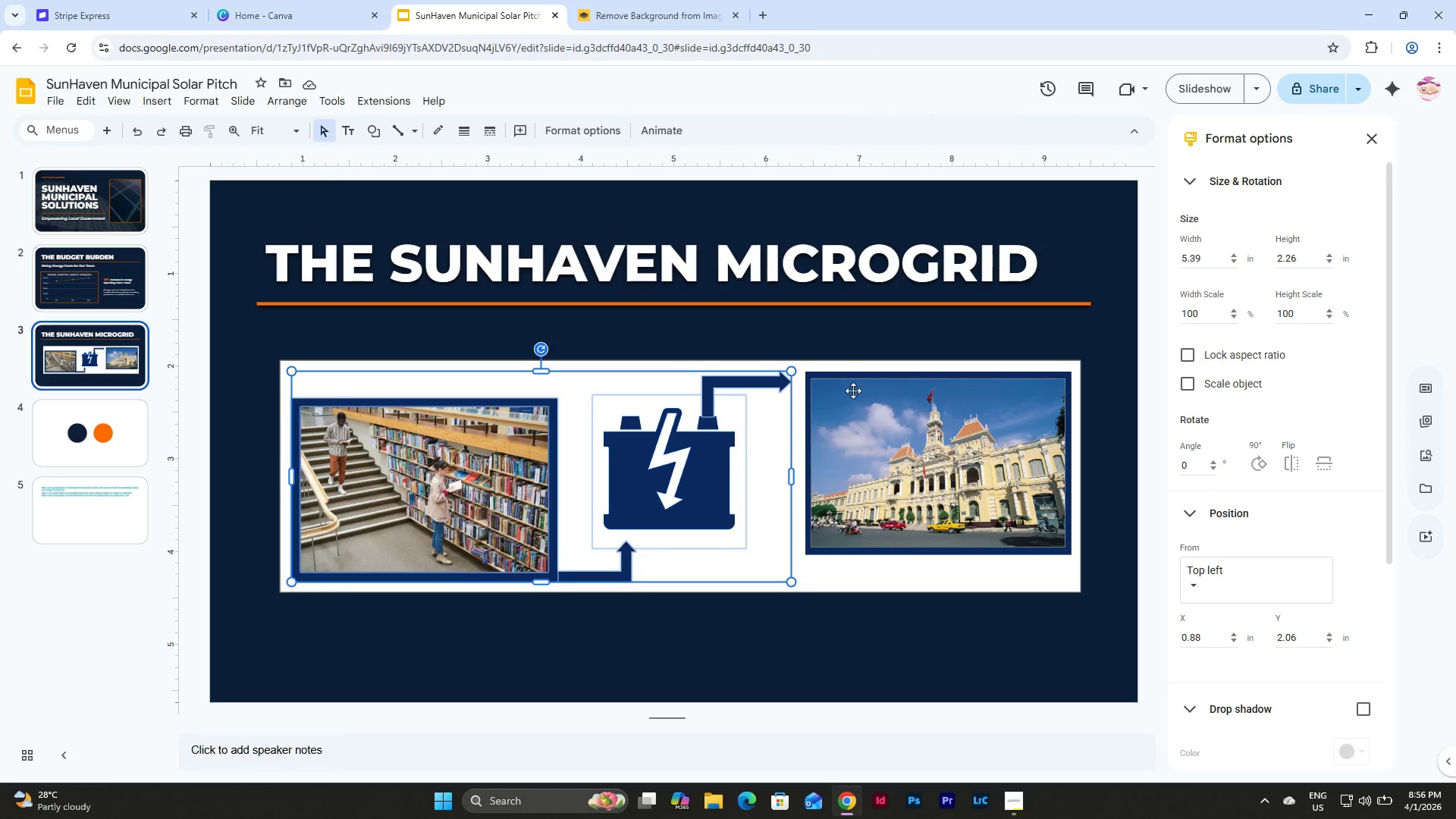 
left_click([849, 384])
 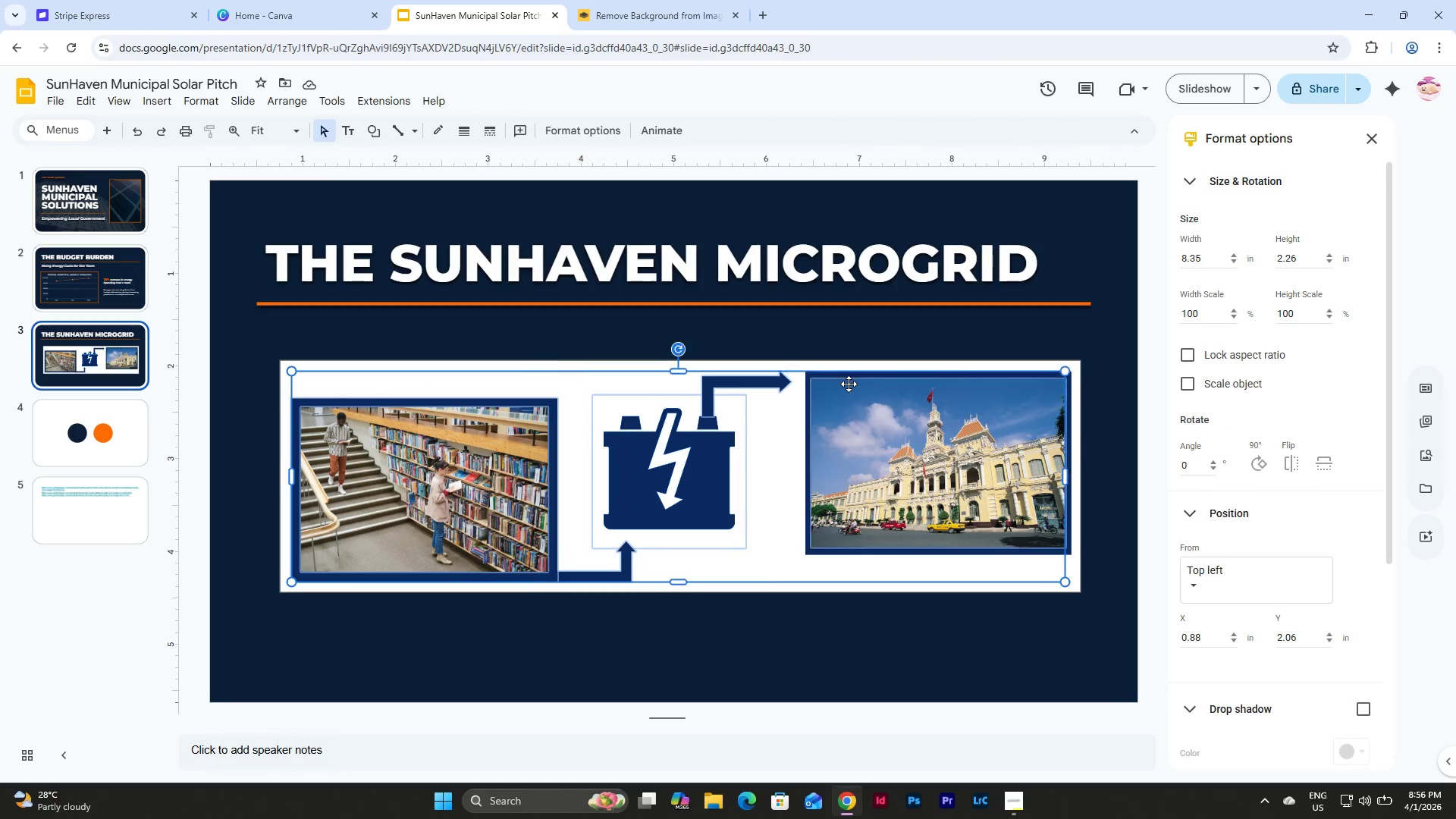 
hold_key(key=ShiftLeft, duration=1.19)
left_click([826, 375])
 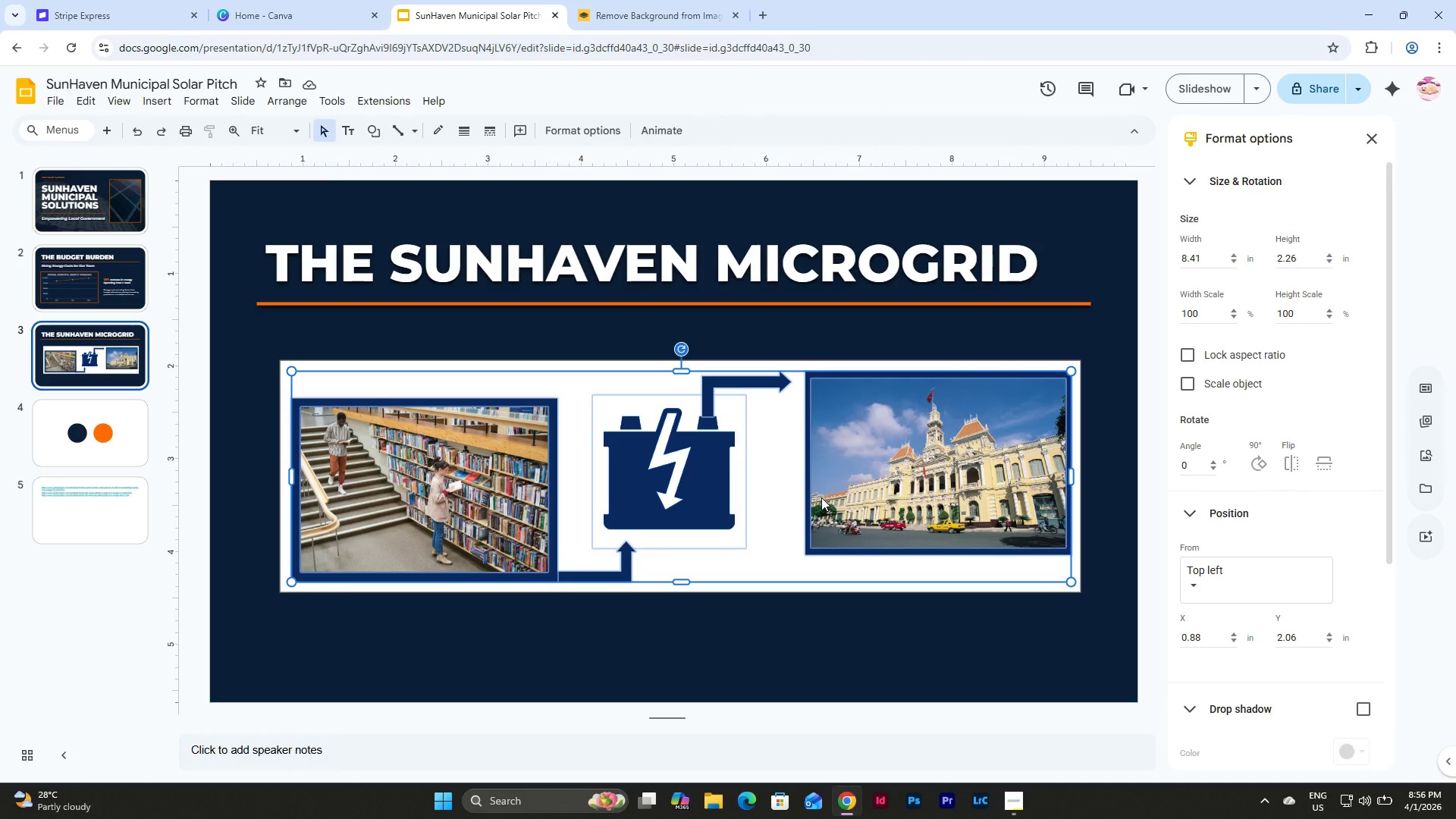 
key(ArrowLeft)
 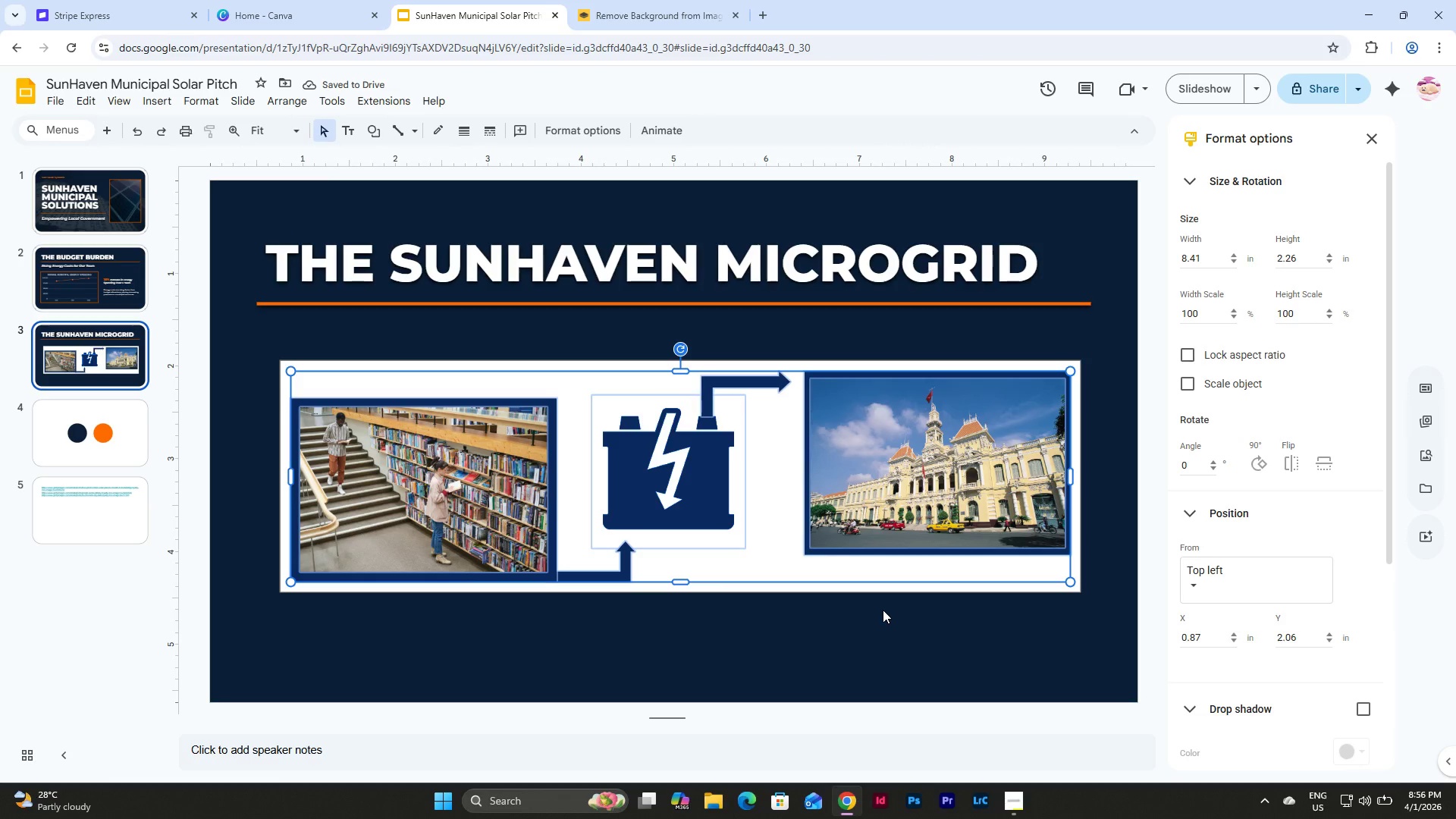 
left_click([856, 632])
 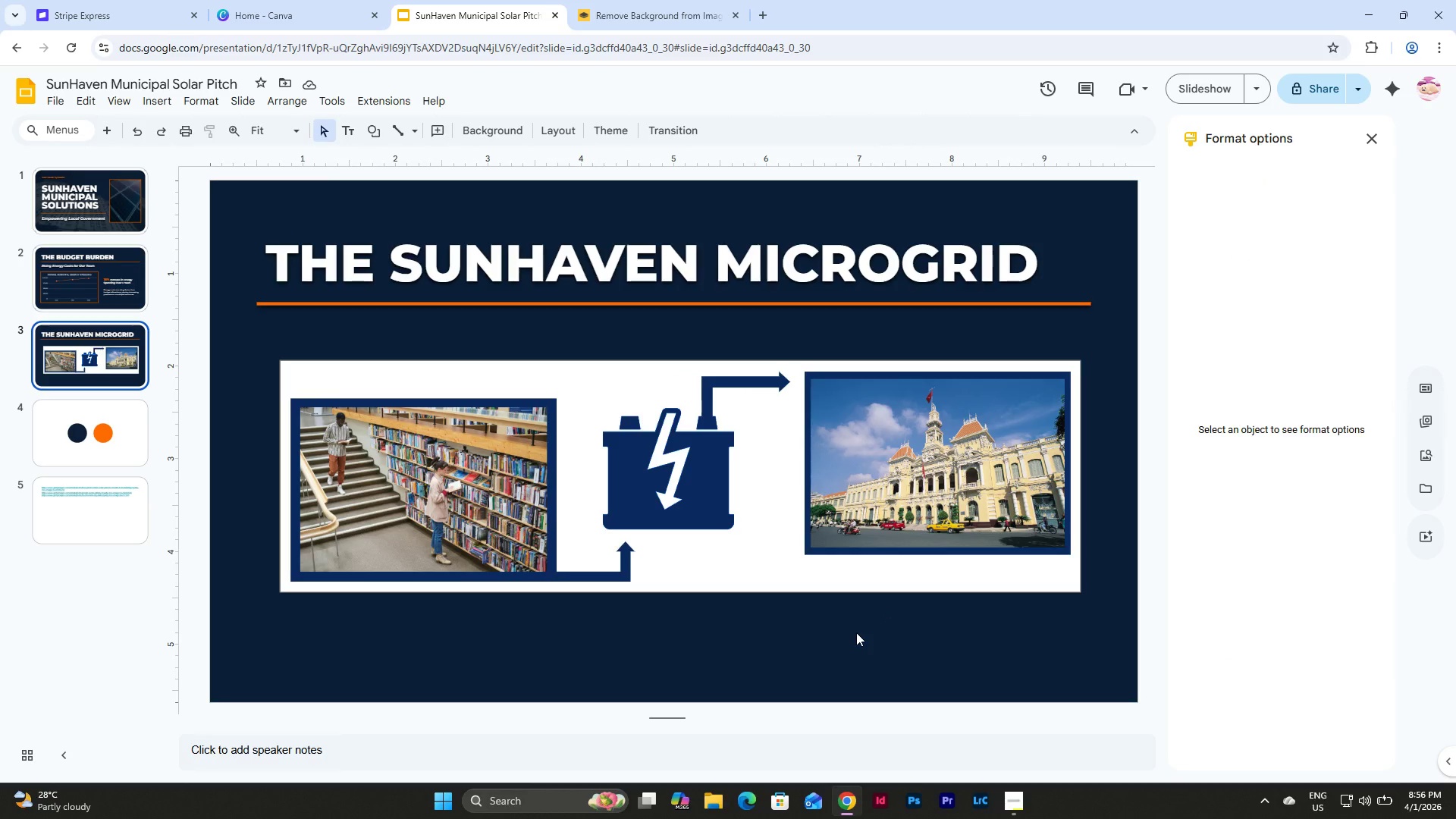 
wait(11.91)
 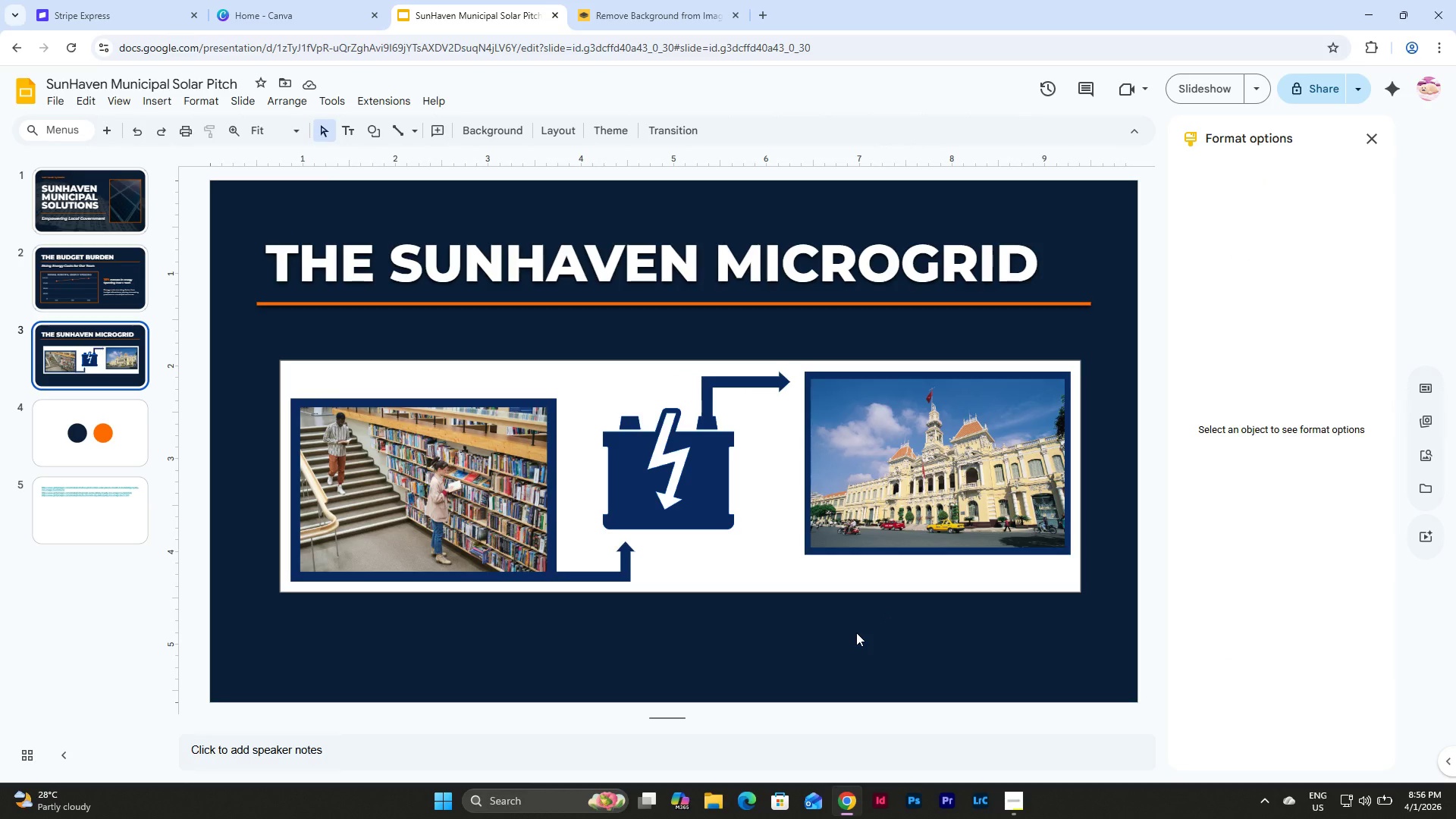 
left_click([1018, 790])